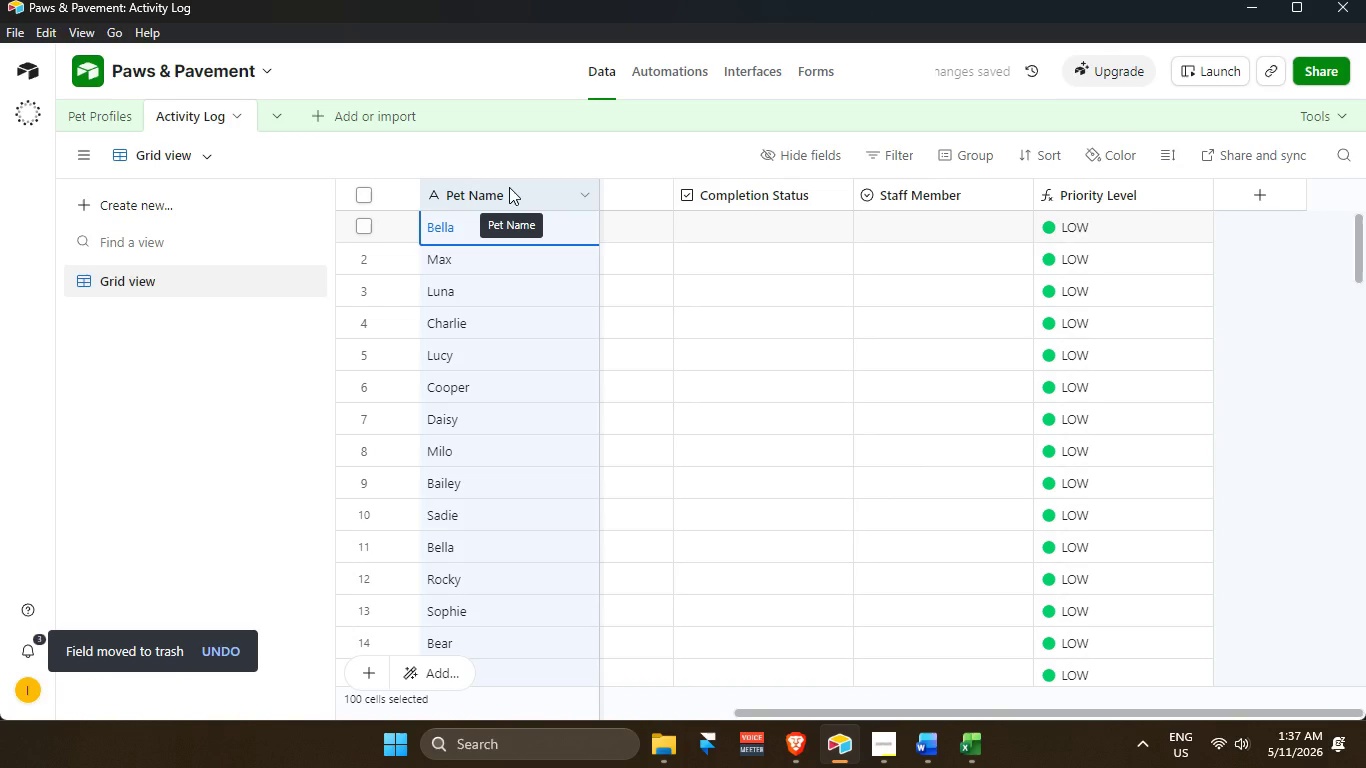 
key(Backspace)
 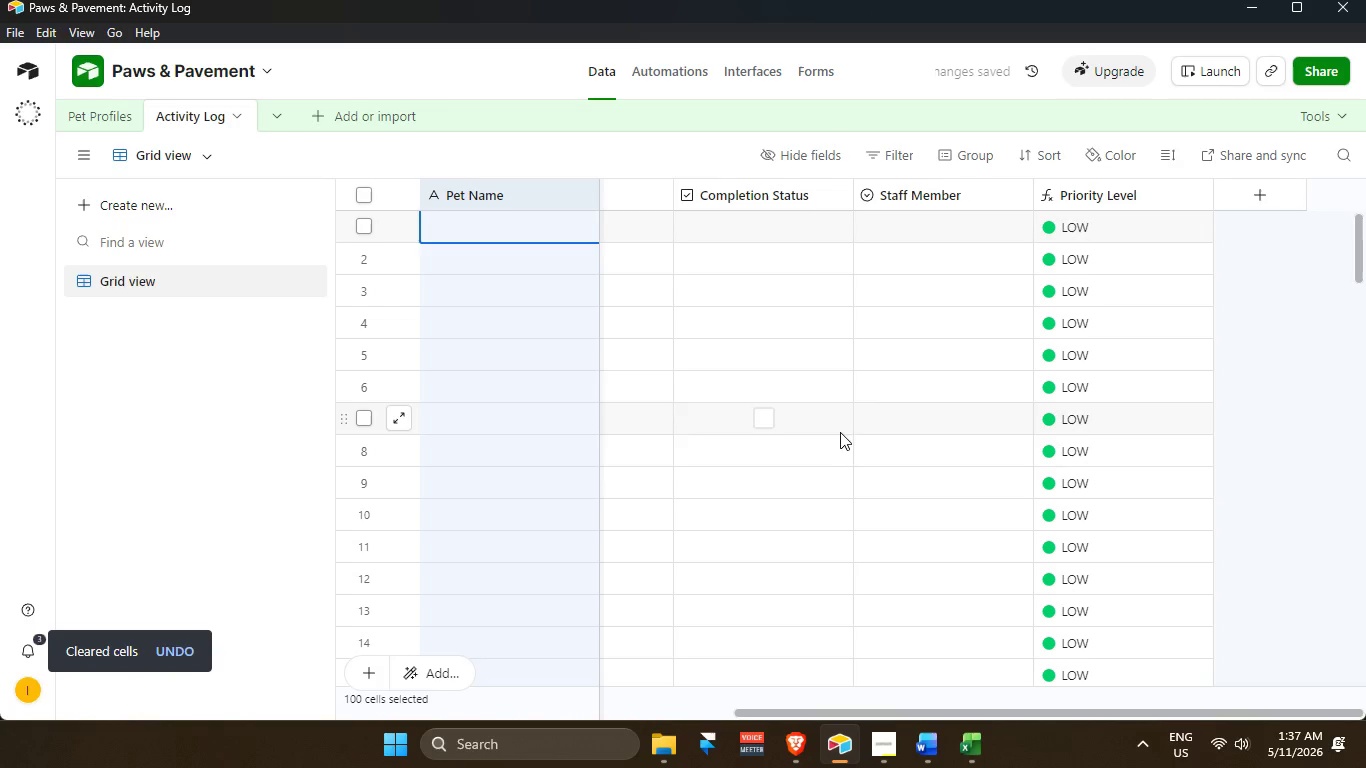 
left_click([83, 114])
 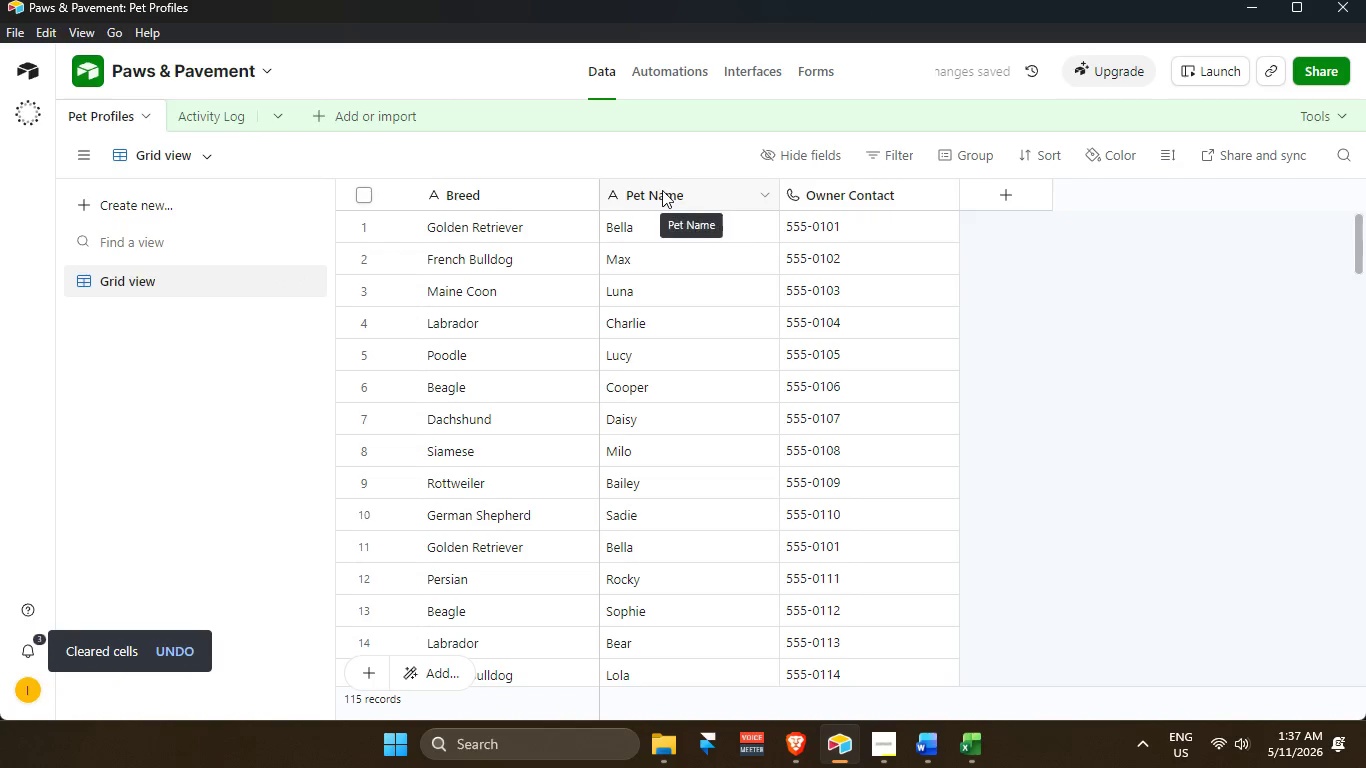 
double_click([662, 190])
 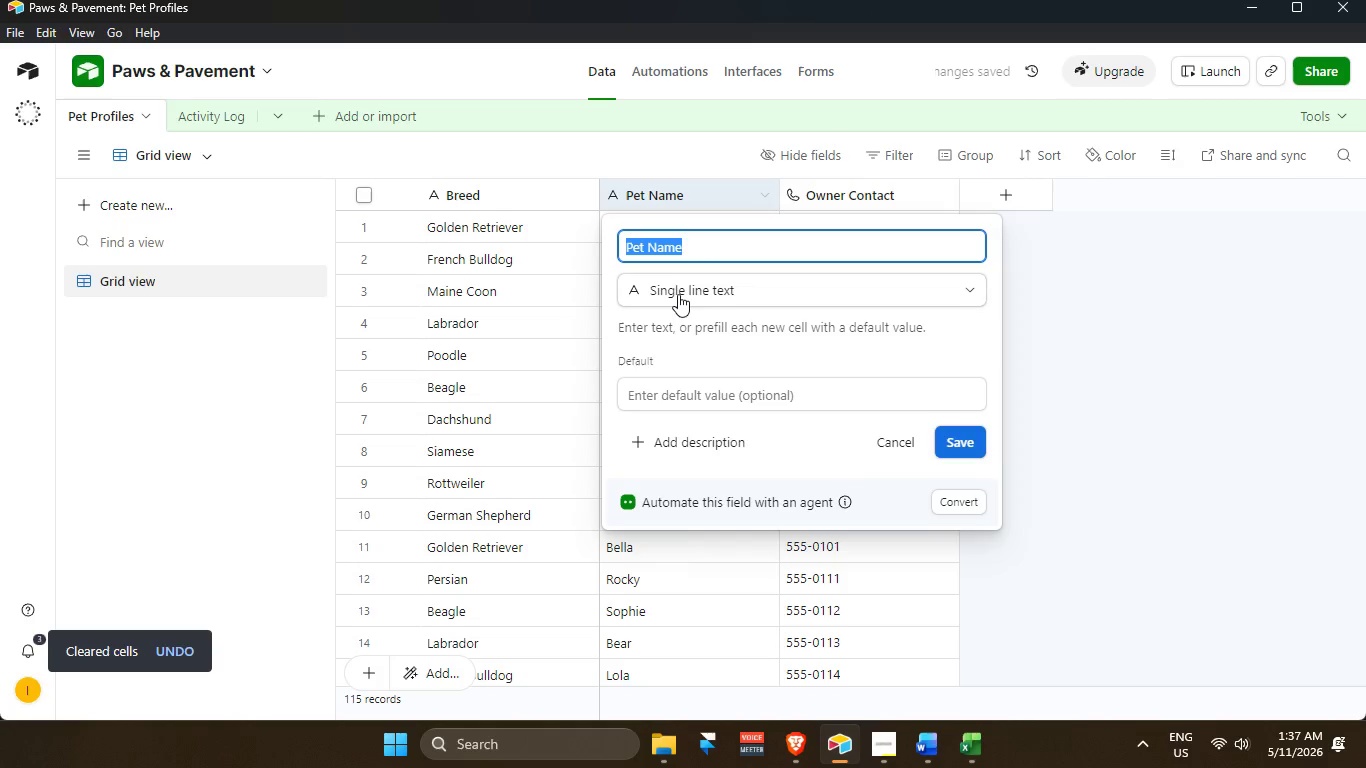 
left_click([678, 293])
 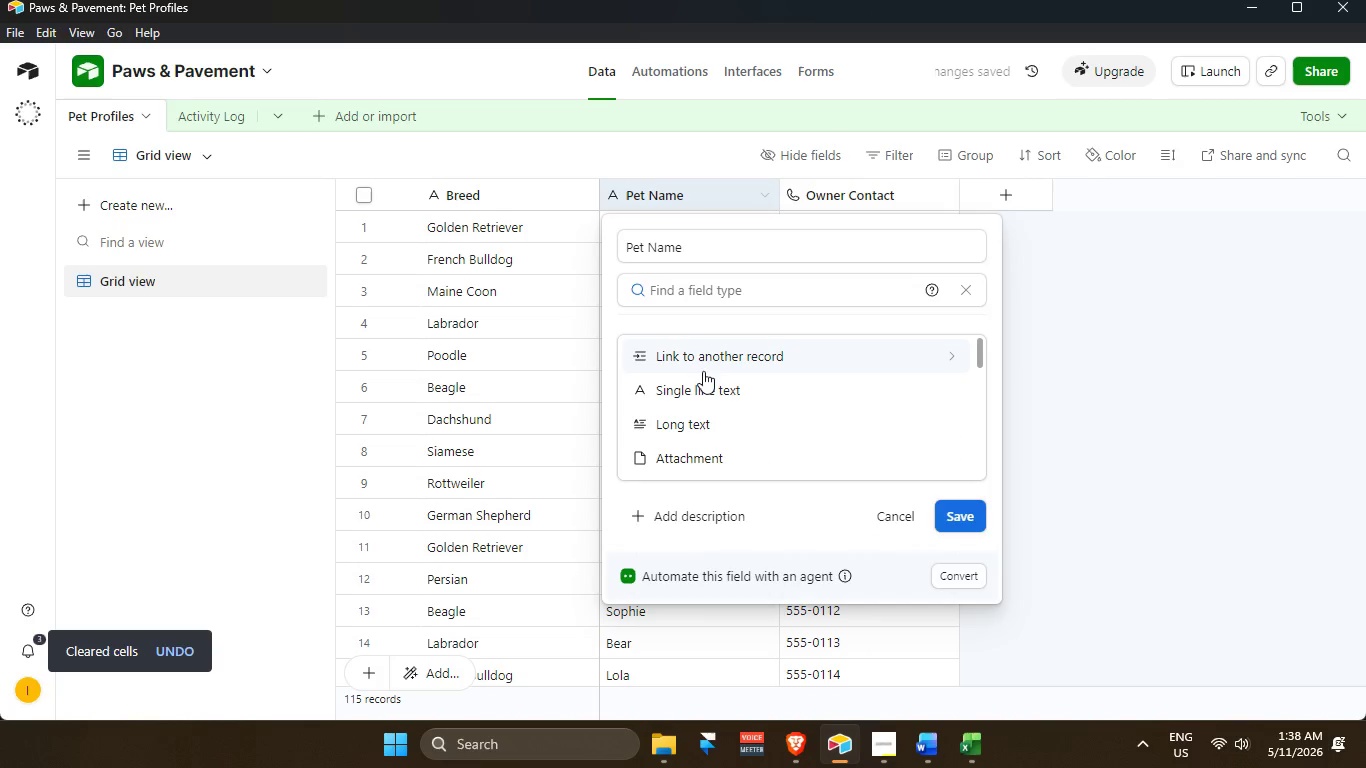 
left_click([698, 359])
 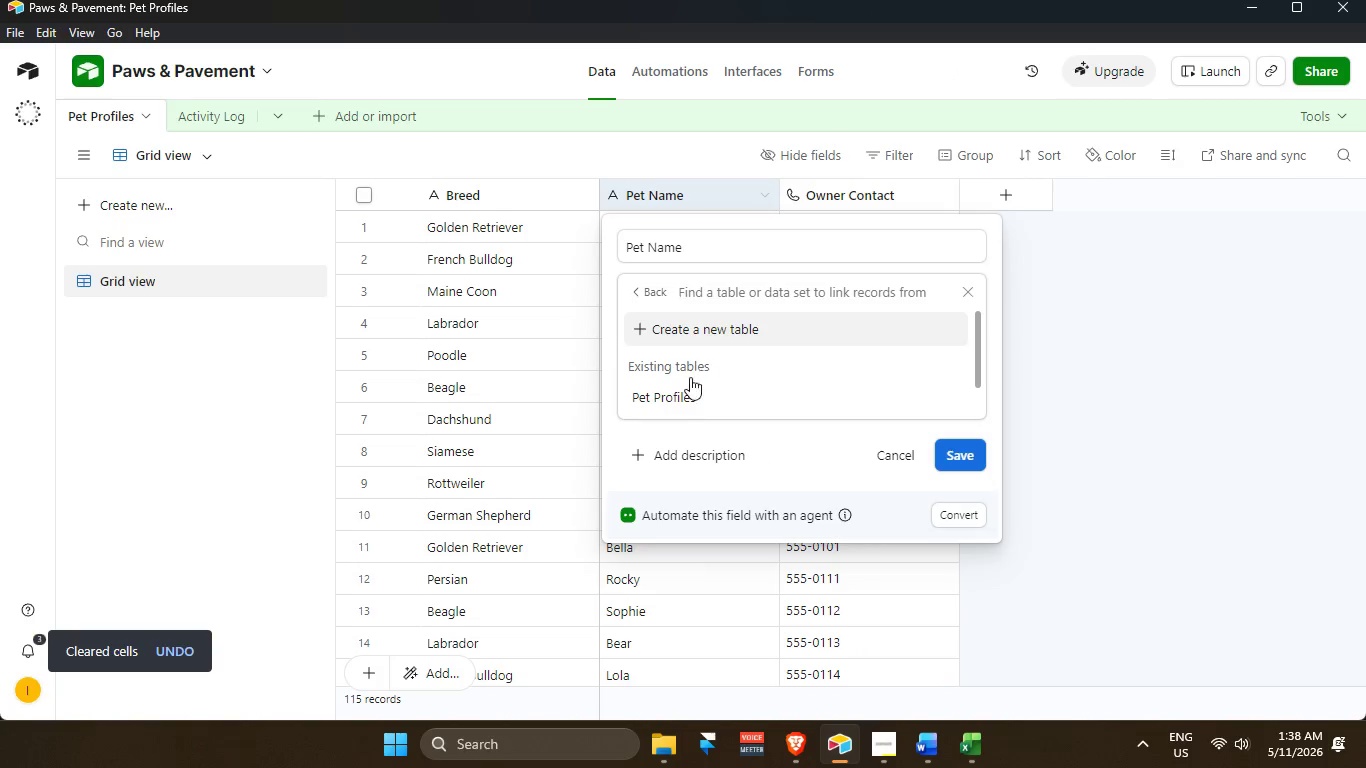 
left_click([683, 397])
 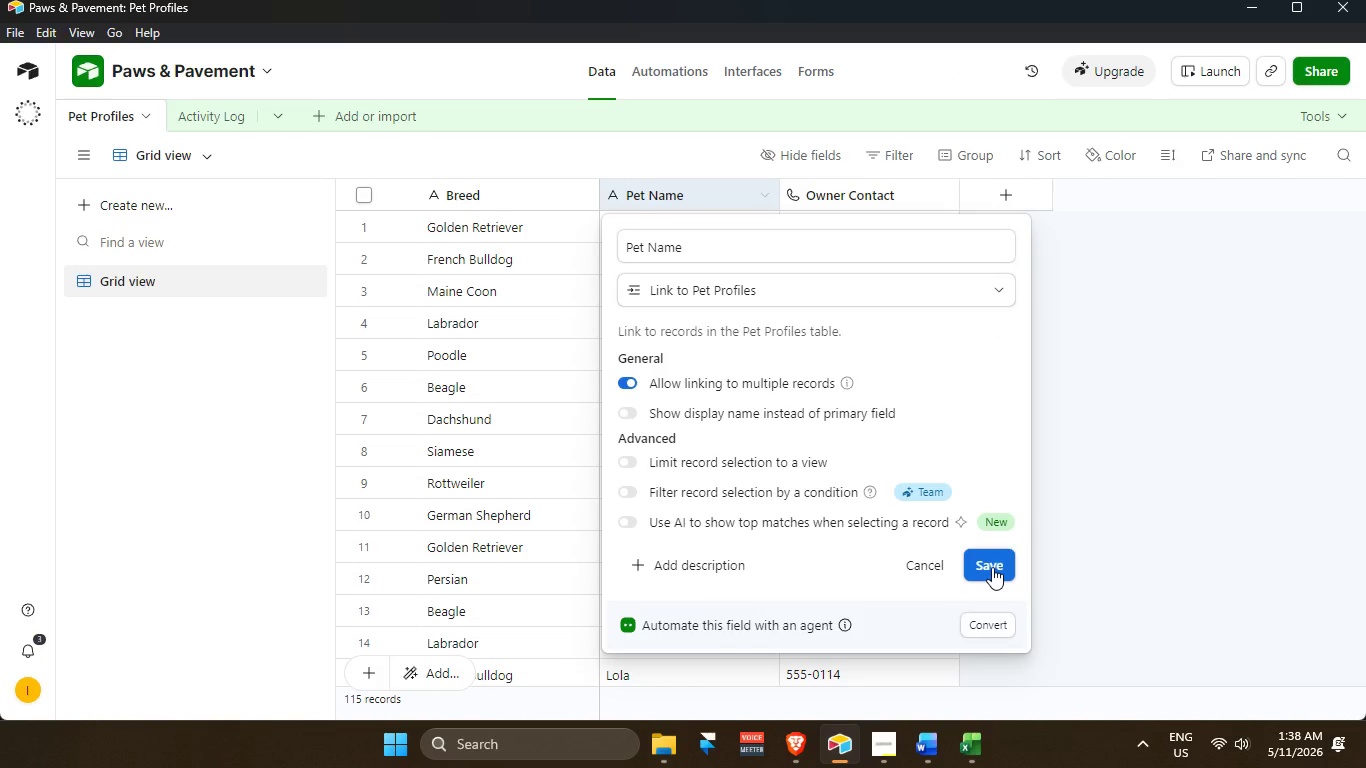 
wait(5.77)
 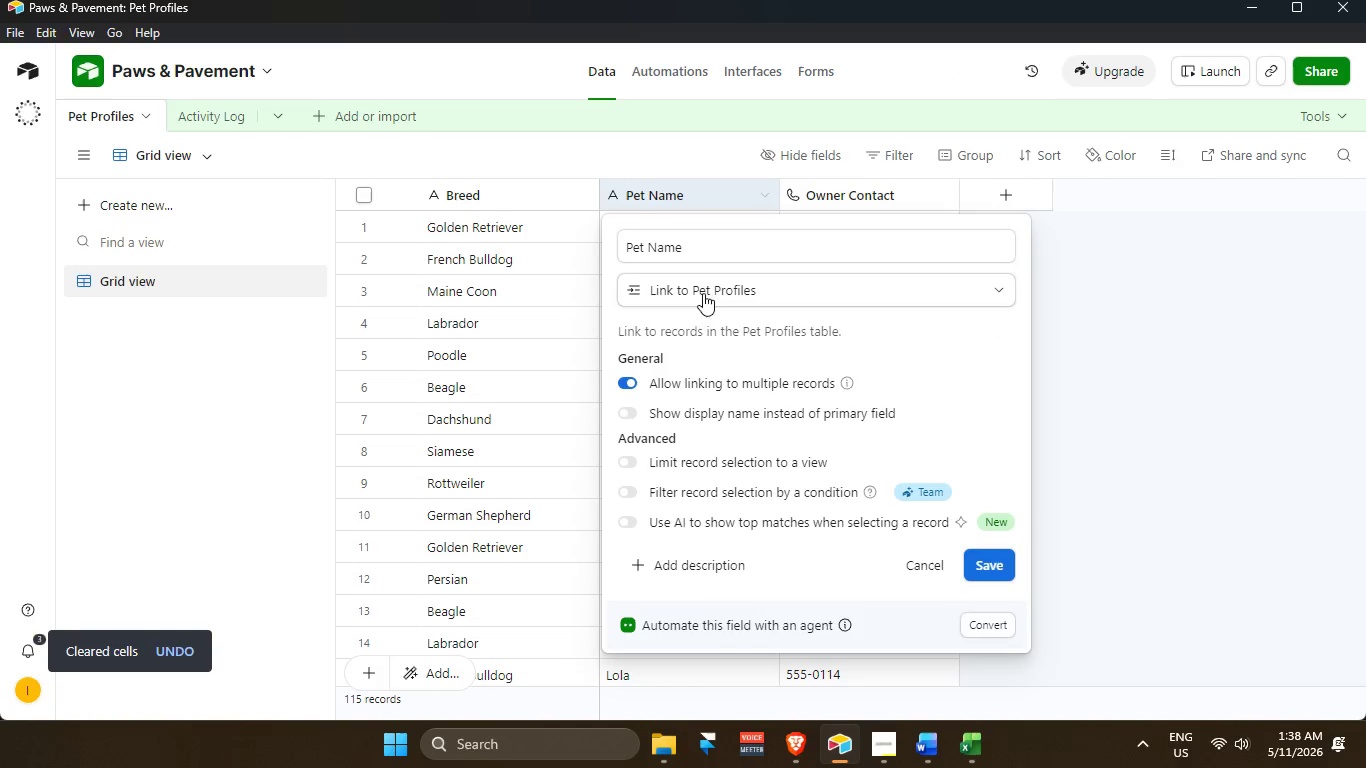 
left_click([992, 566])
 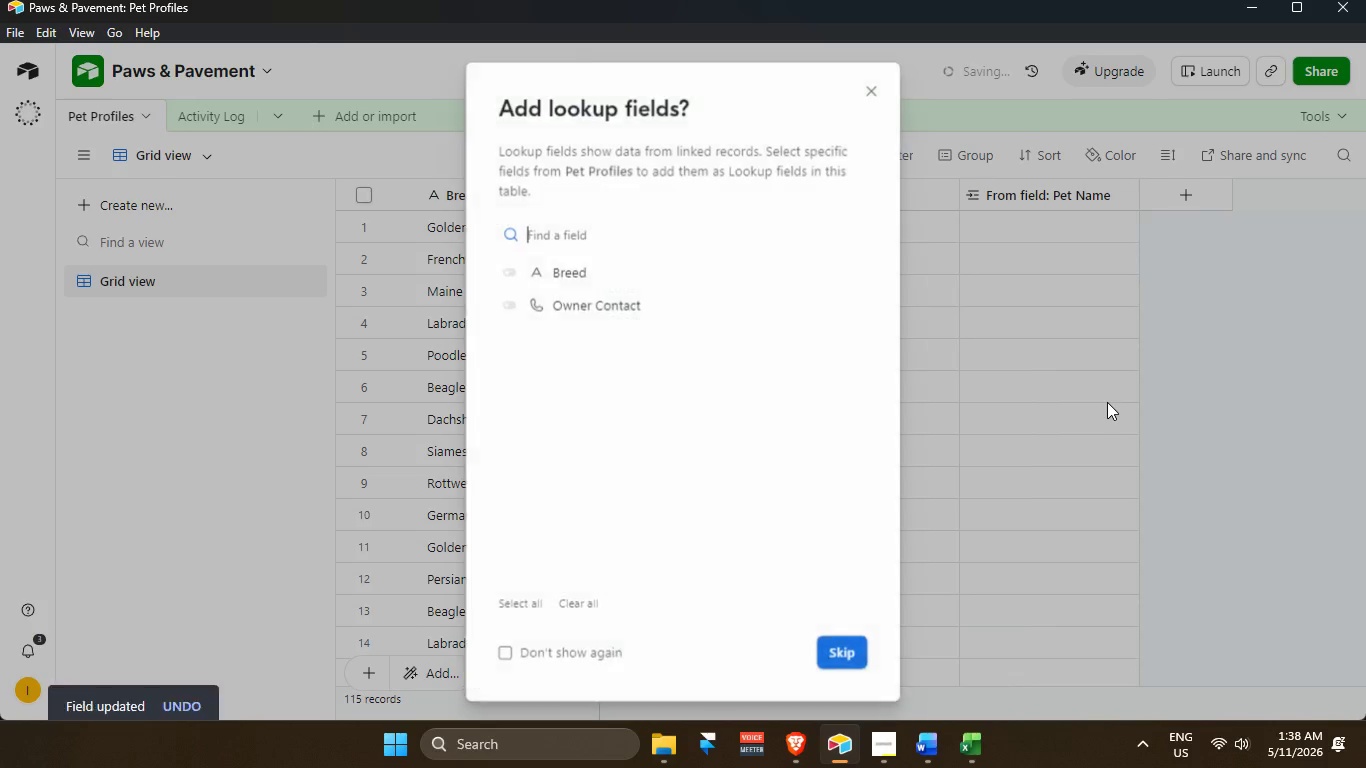 
left_click([847, 637])
 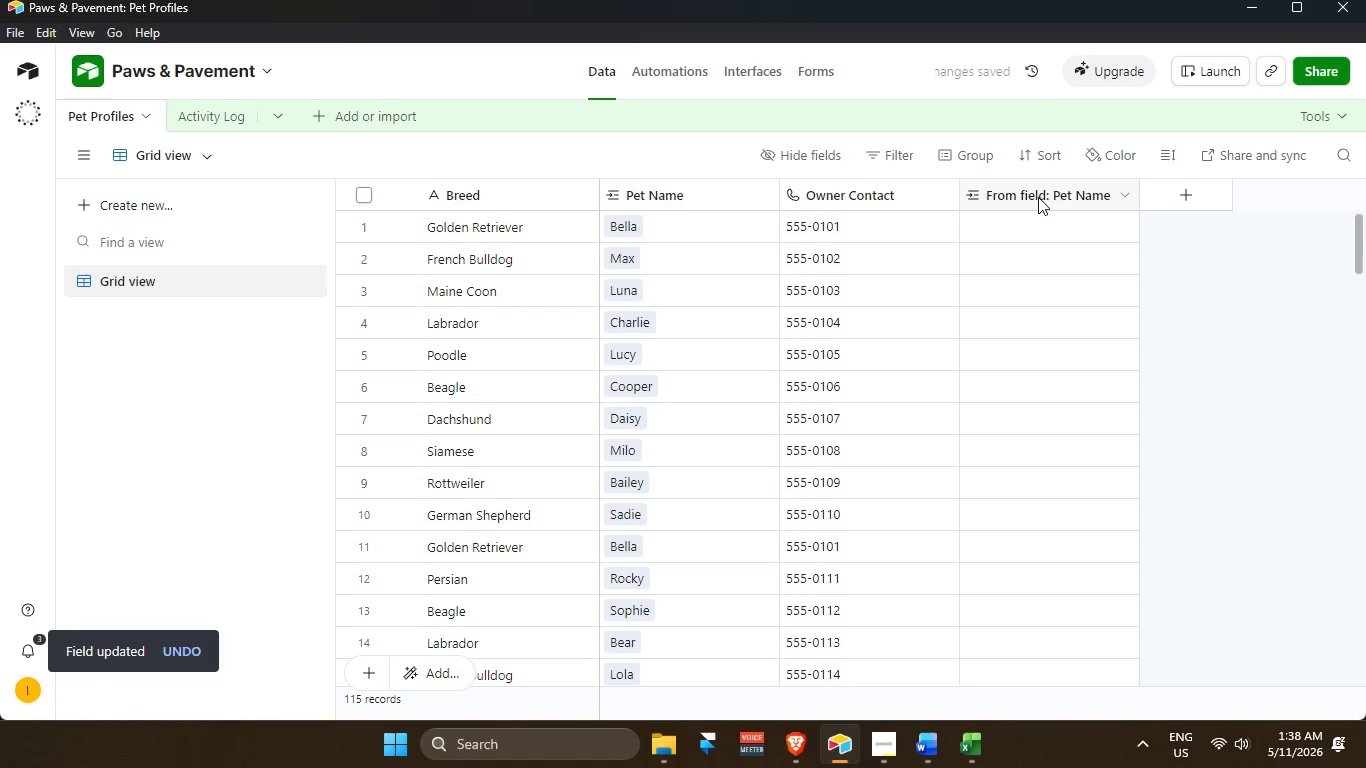 
left_click([1053, 652])
 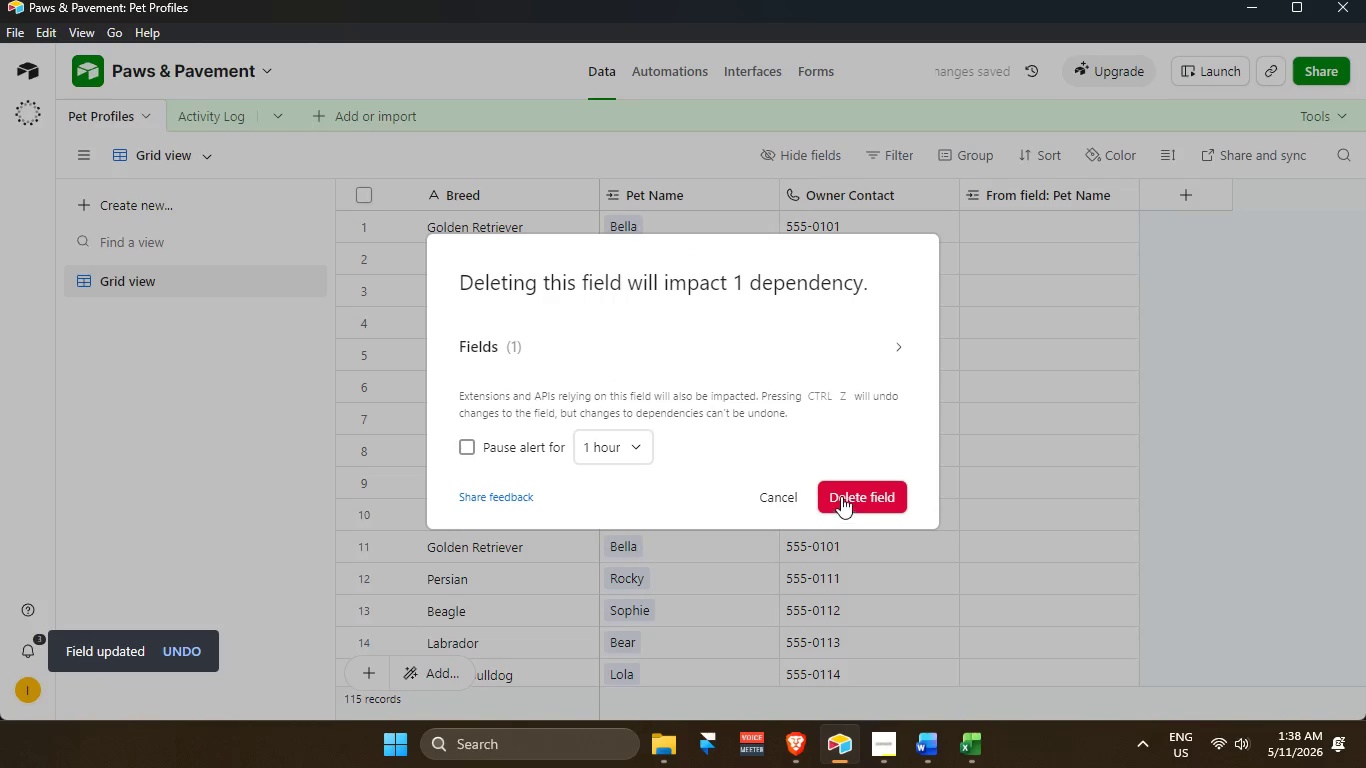 
scroll: coordinate [1067, 651], scroll_direction: down, amount: 6.0
 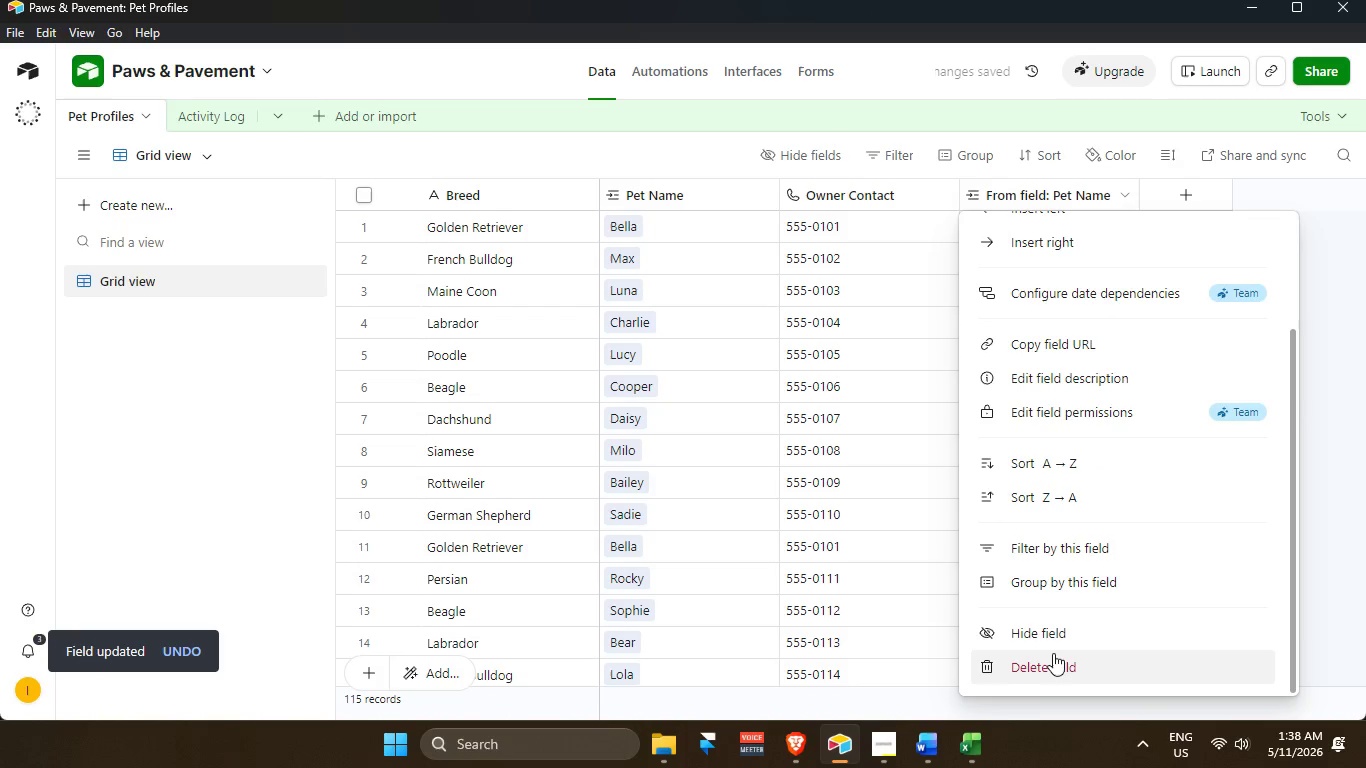 
mouse_move([692, 203])
 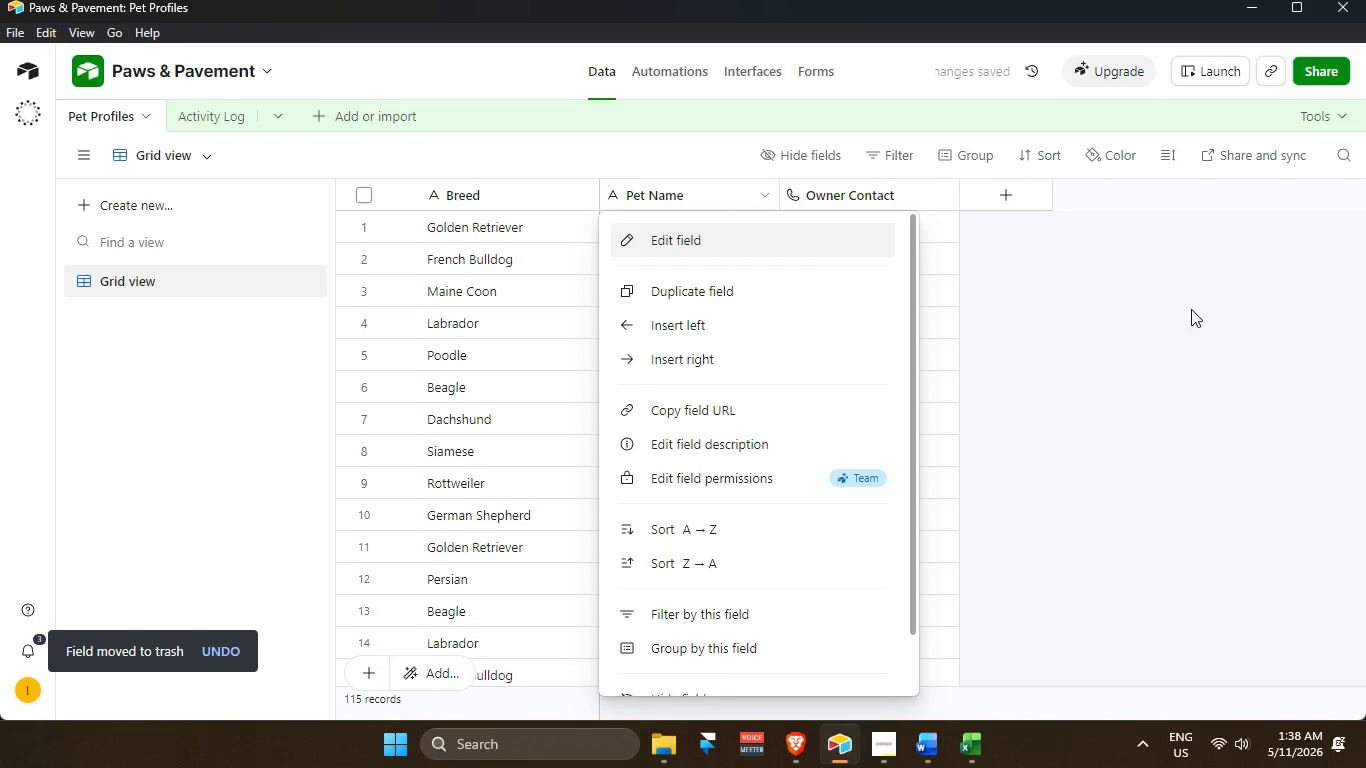 
left_click_drag(start_coordinate=[1191, 309], to_coordinate=[1182, 308])
 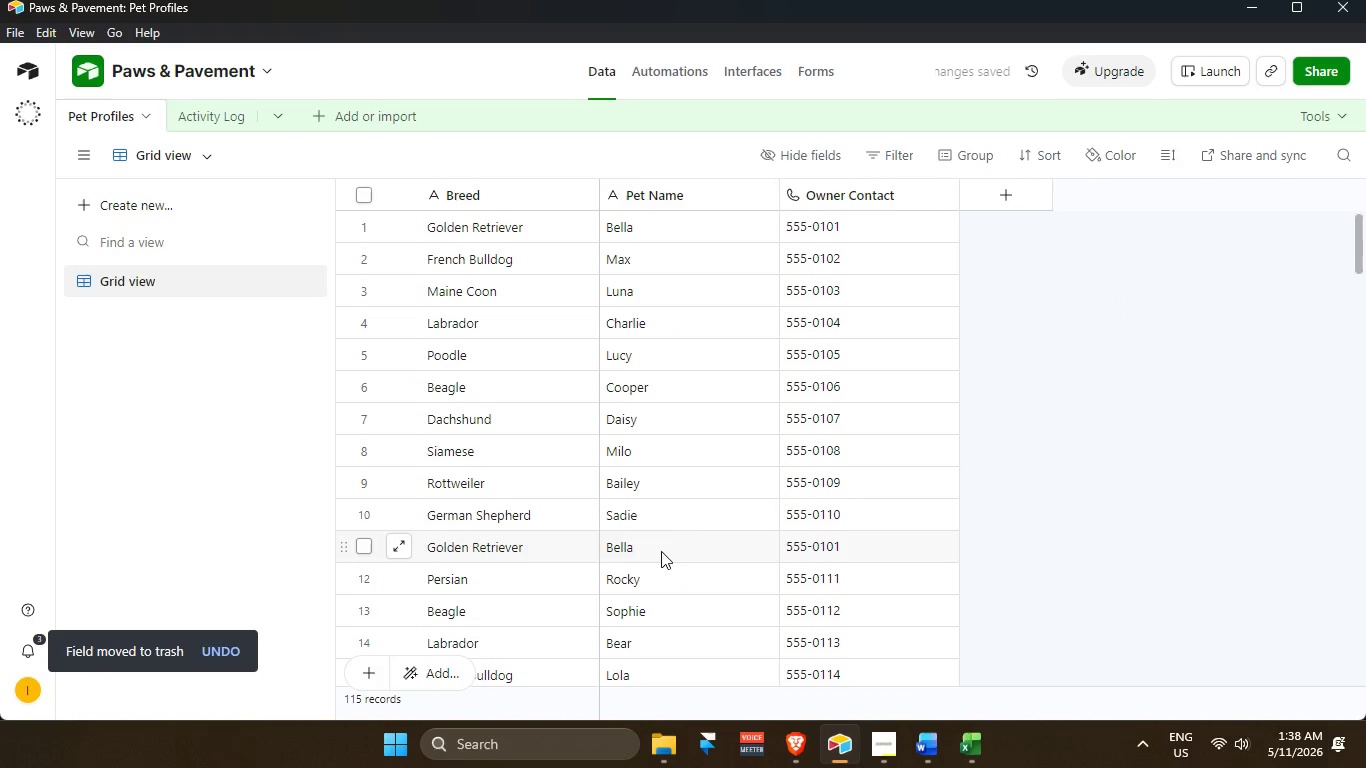 
scroll: coordinate [659, 564], scroll_direction: up, amount: 2.0
 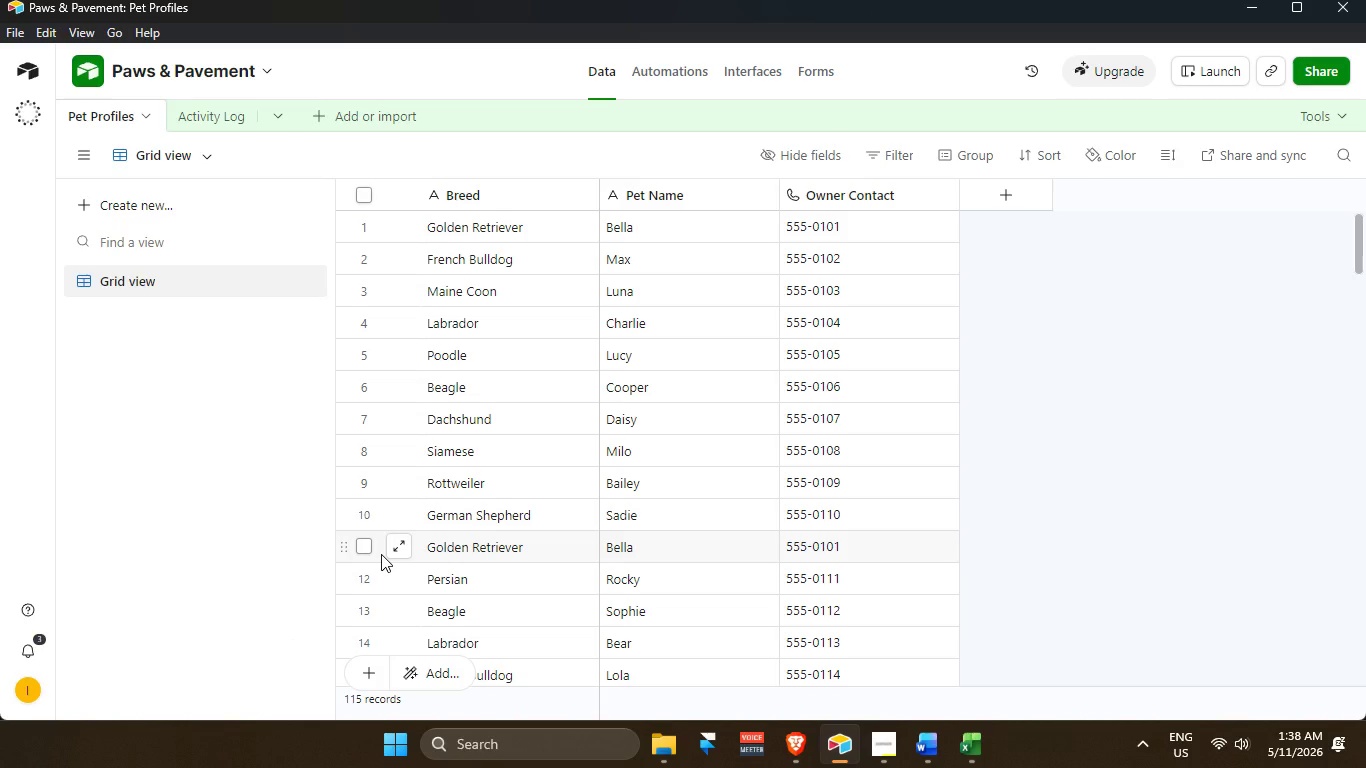 
wait(32.55)
 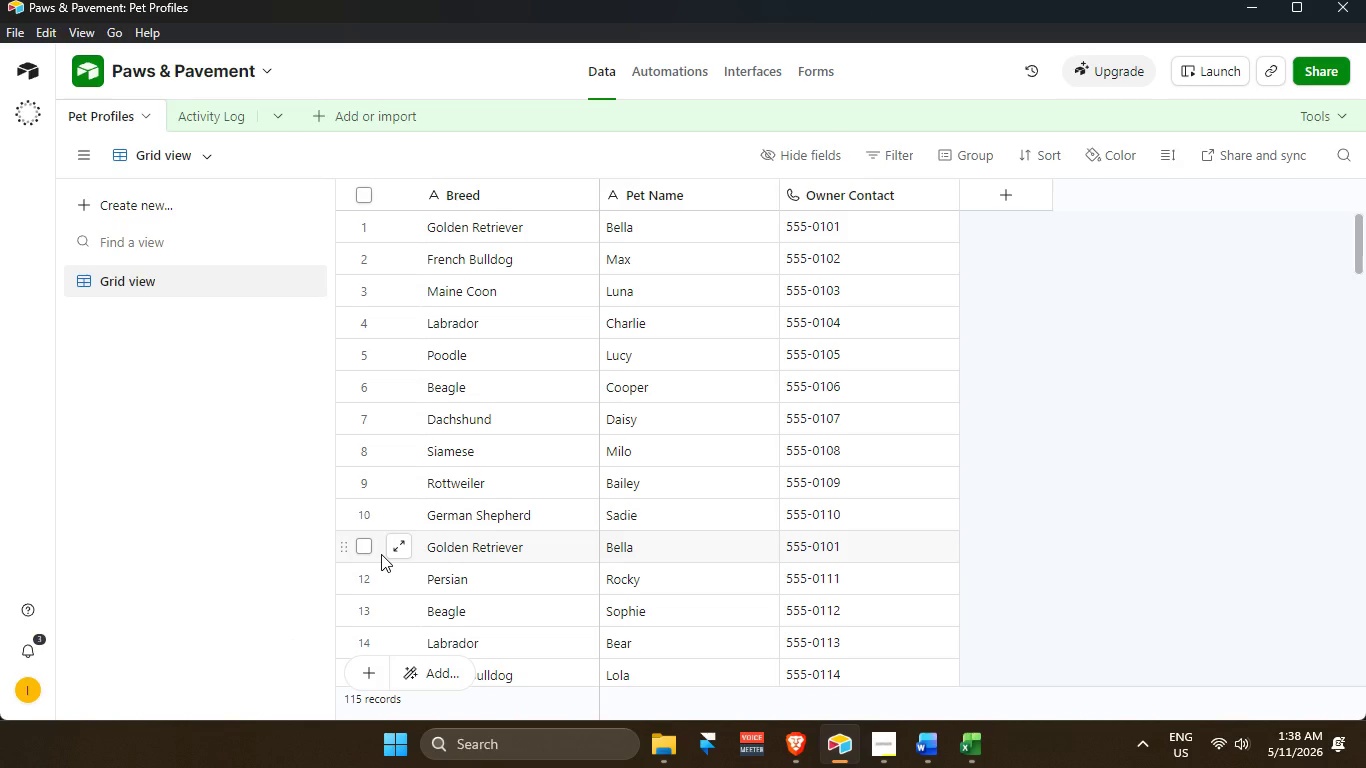 
left_click([678, 197])
 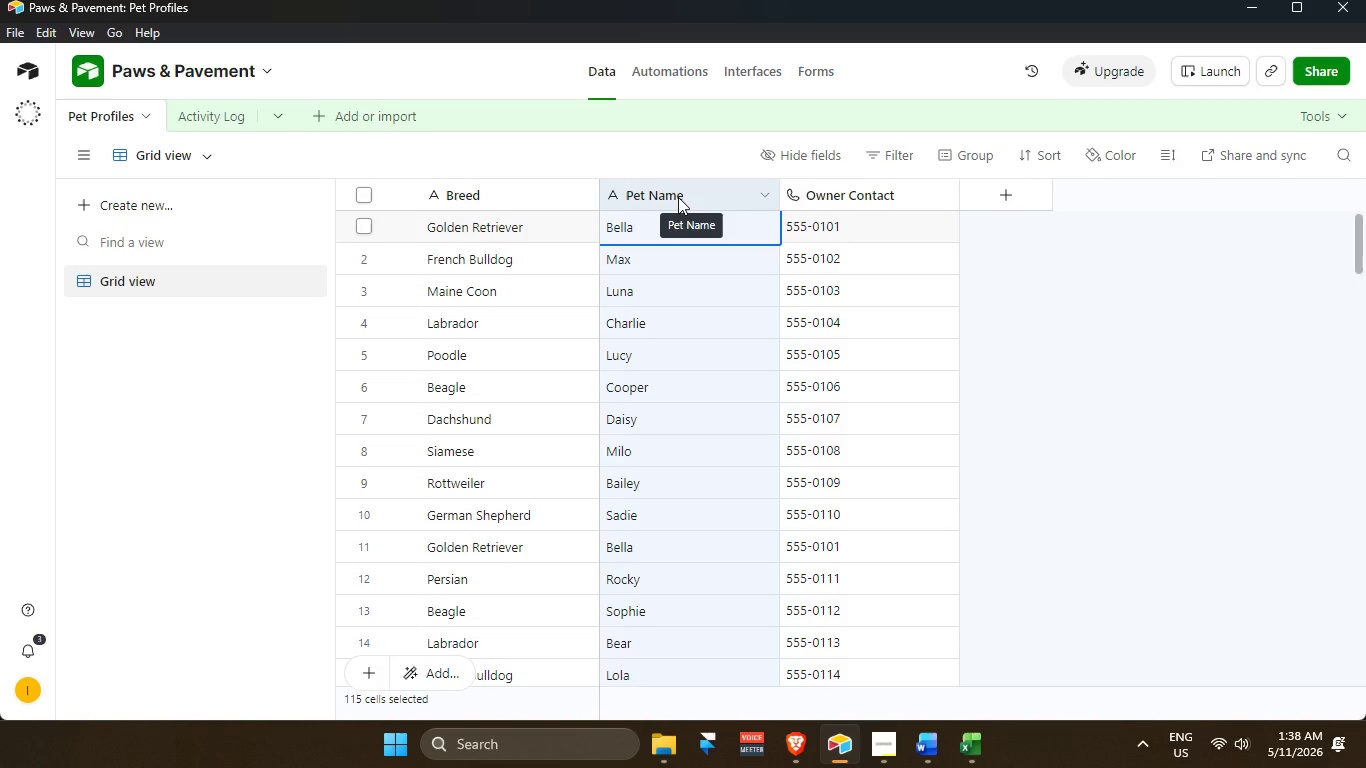 
double_click([678, 197])
 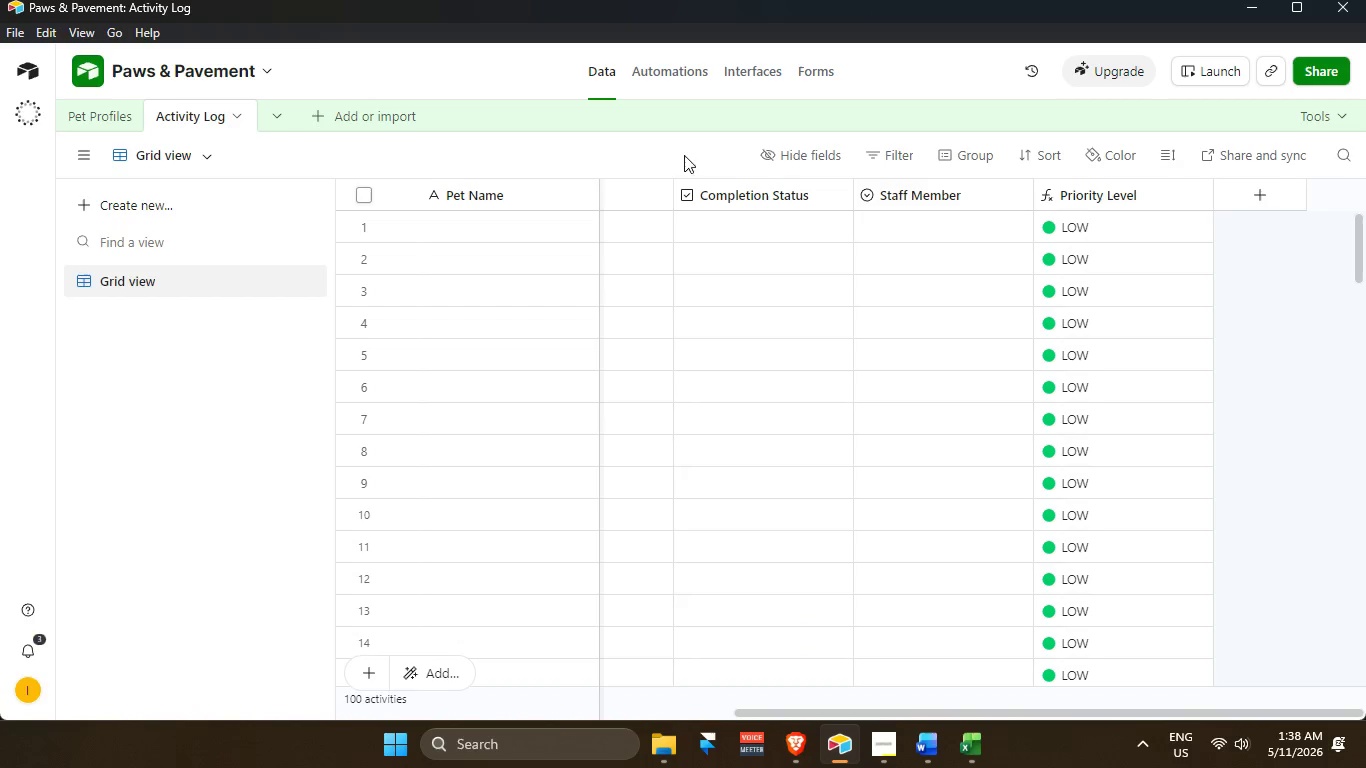 
left_click([99, 119])
 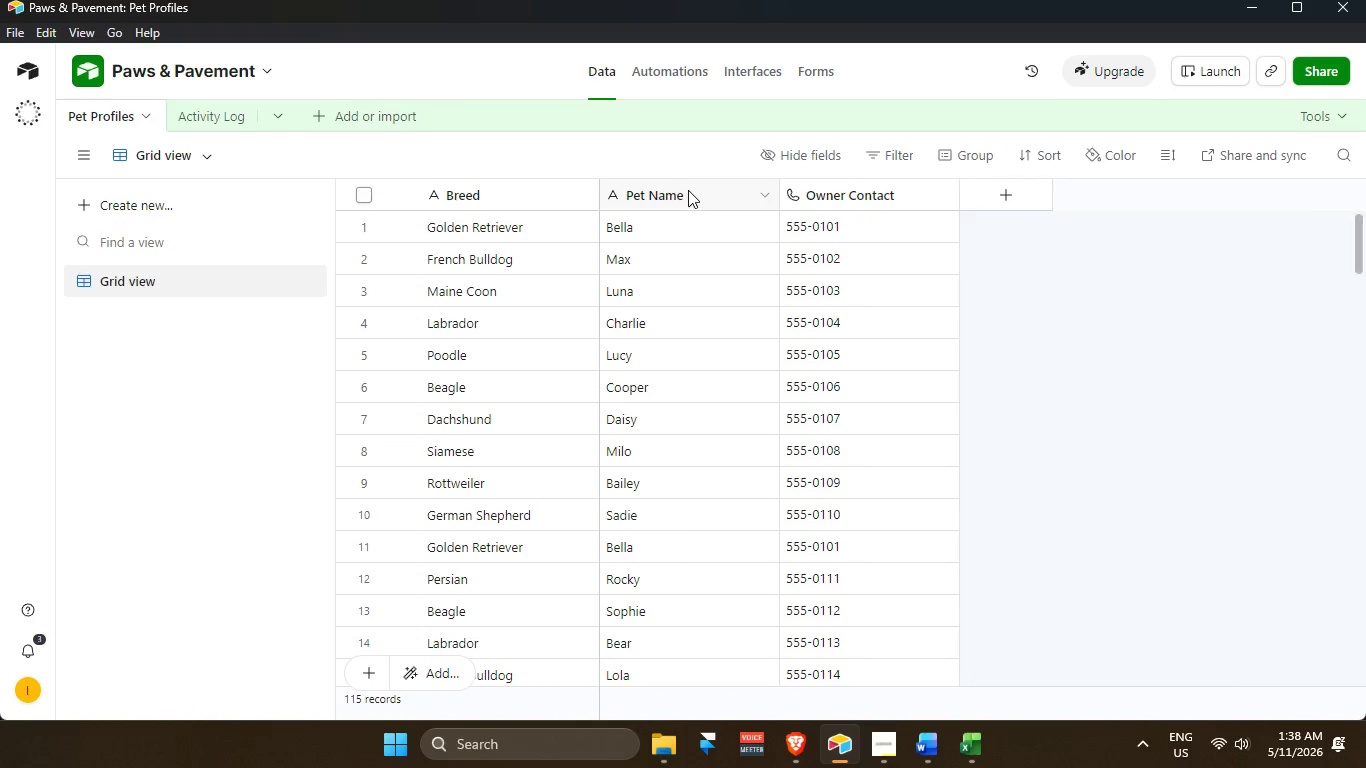 
double_click([688, 190])
 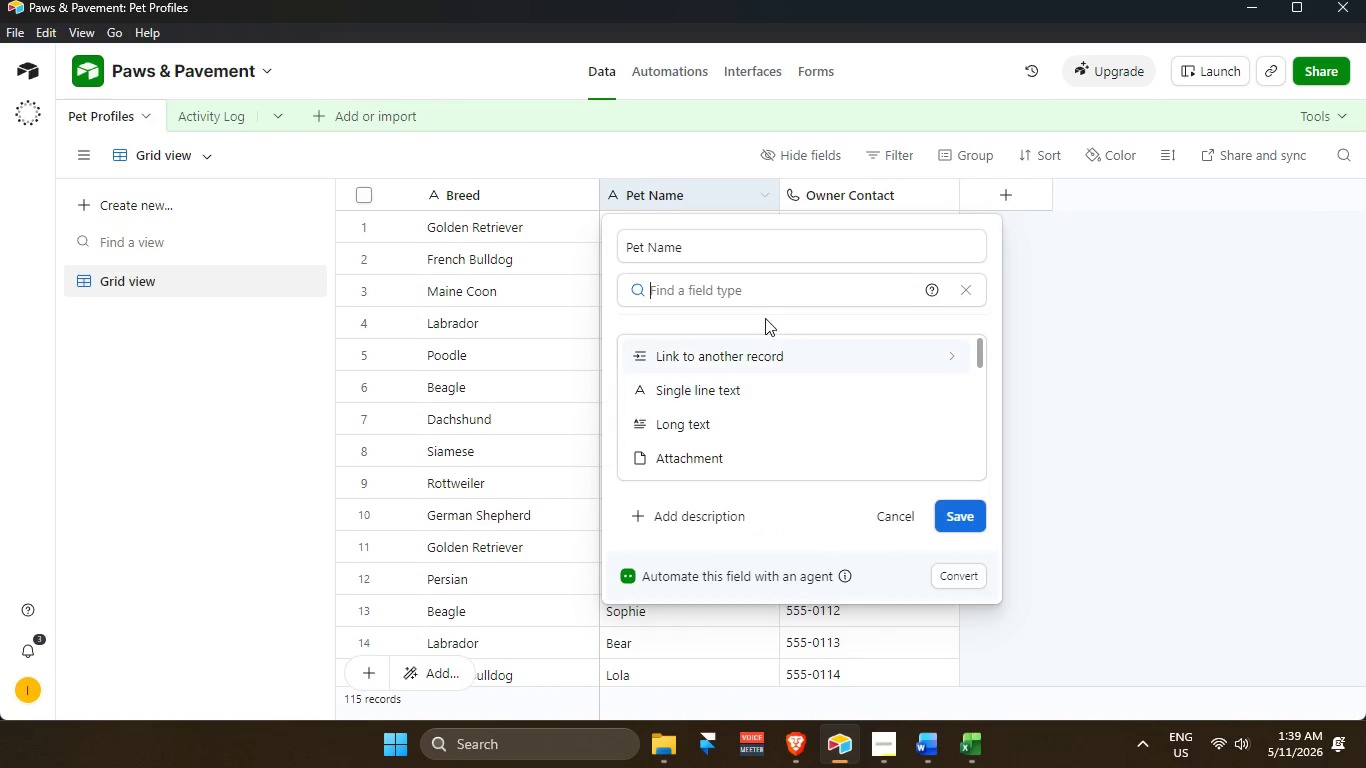 
wait(5.33)
 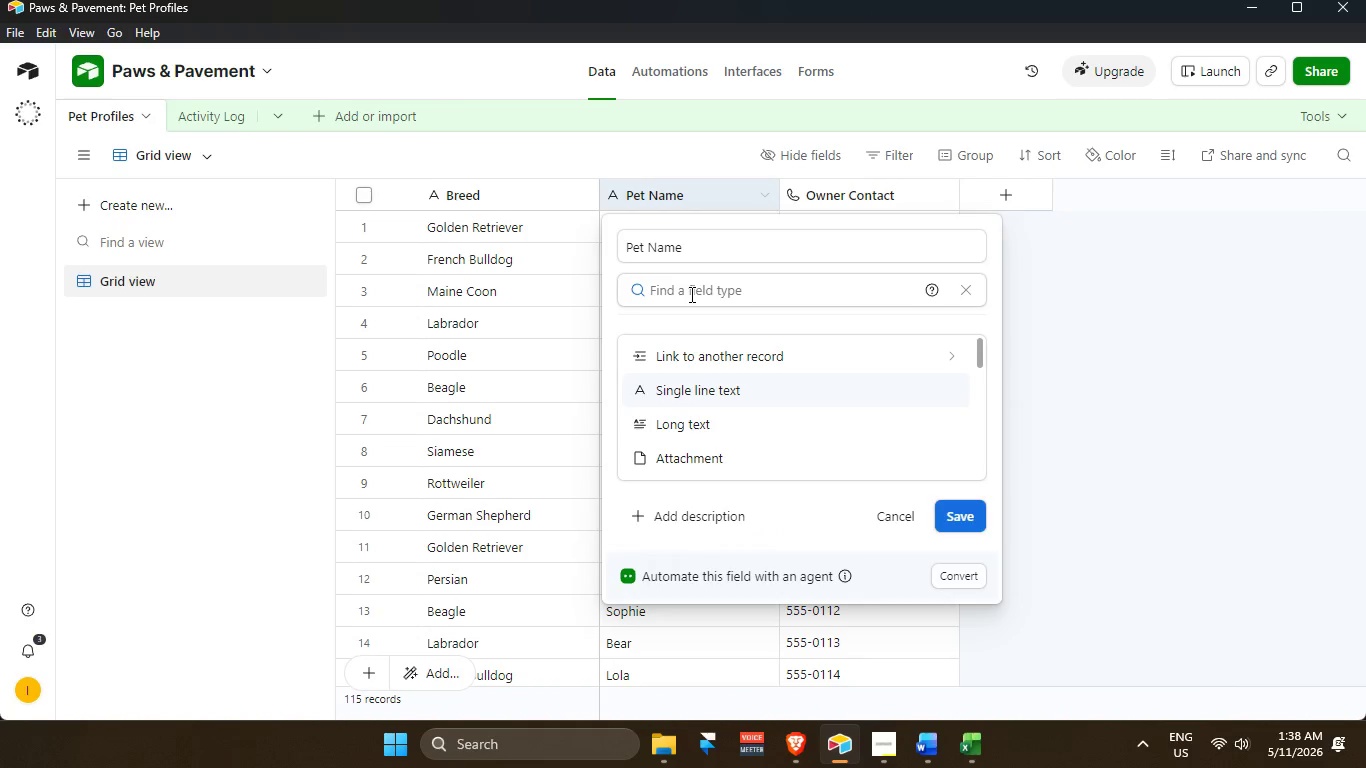 
left_click([746, 364])
 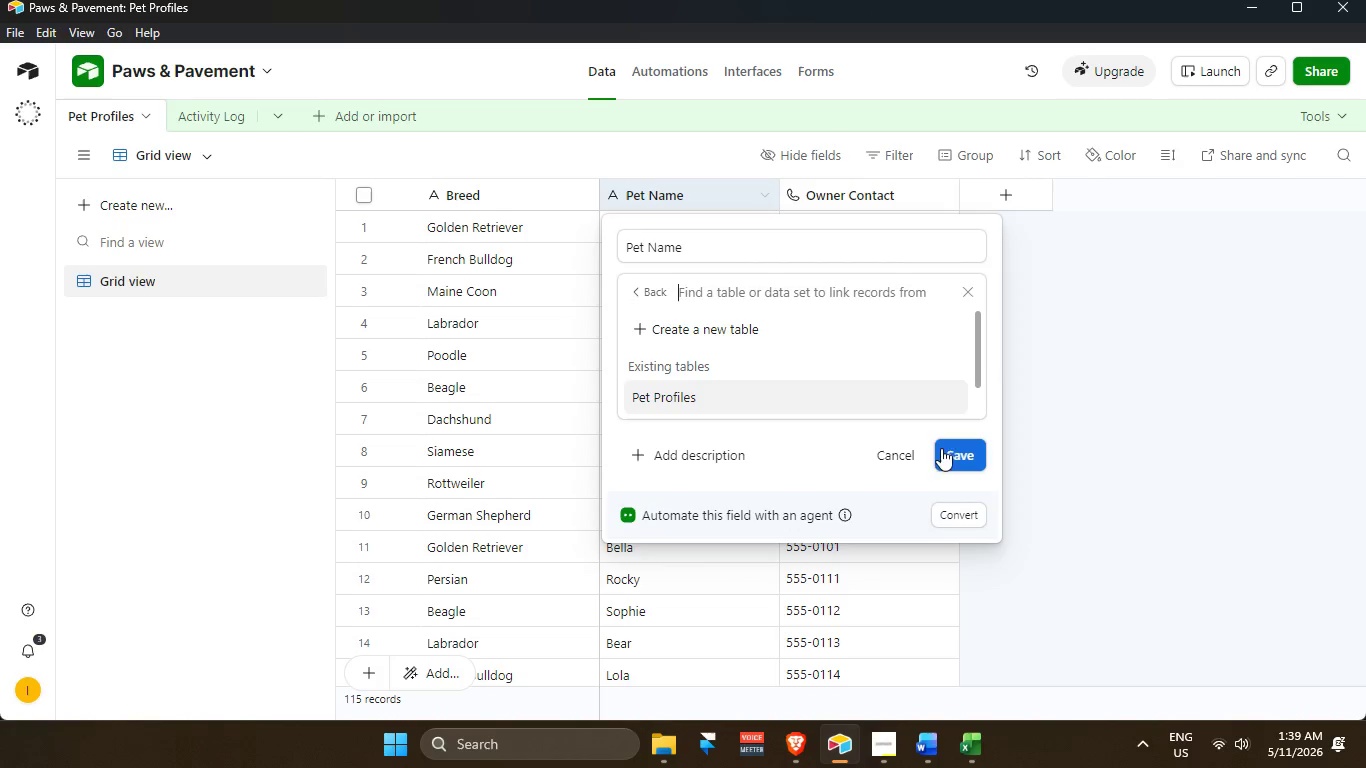 
scroll: coordinate [755, 385], scroll_direction: down, amount: 3.0
 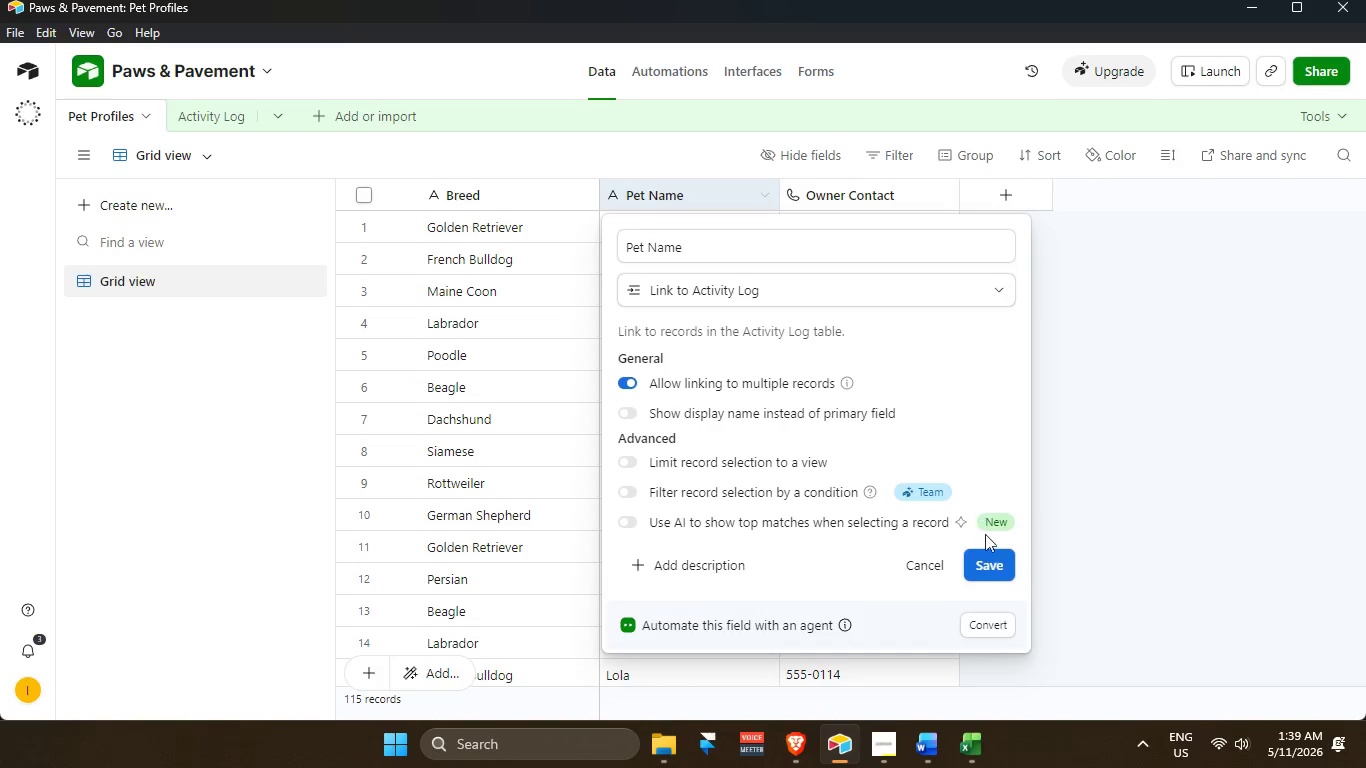 
left_click([994, 564])
 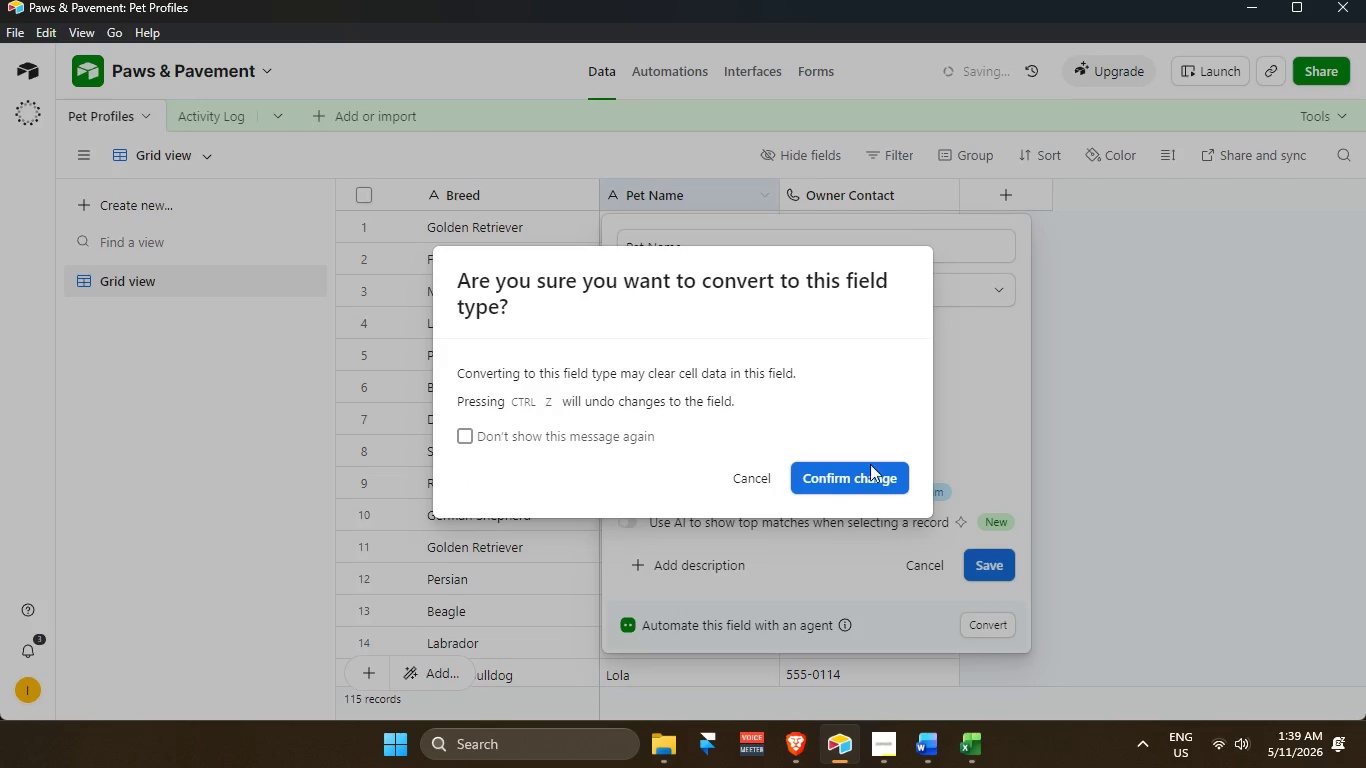 
left_click([865, 481])
 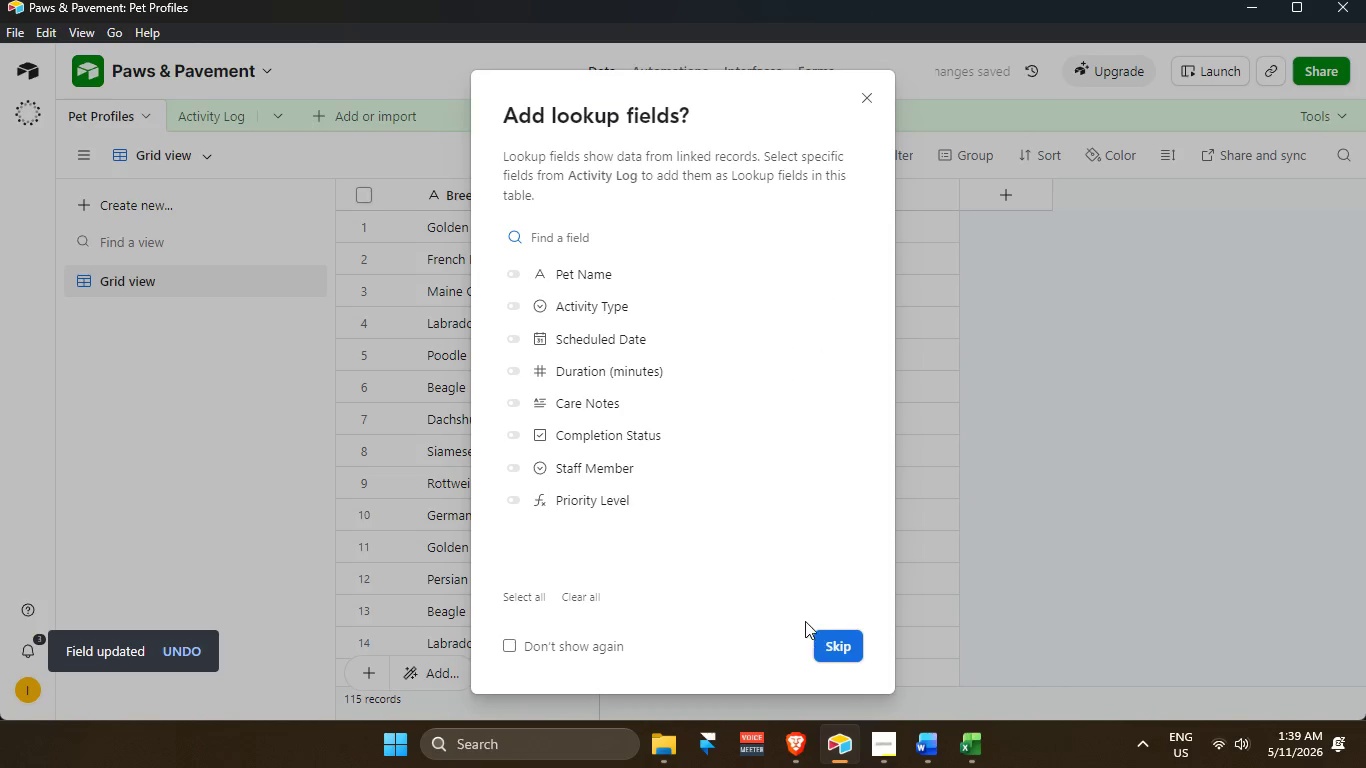 
left_click([833, 643])
 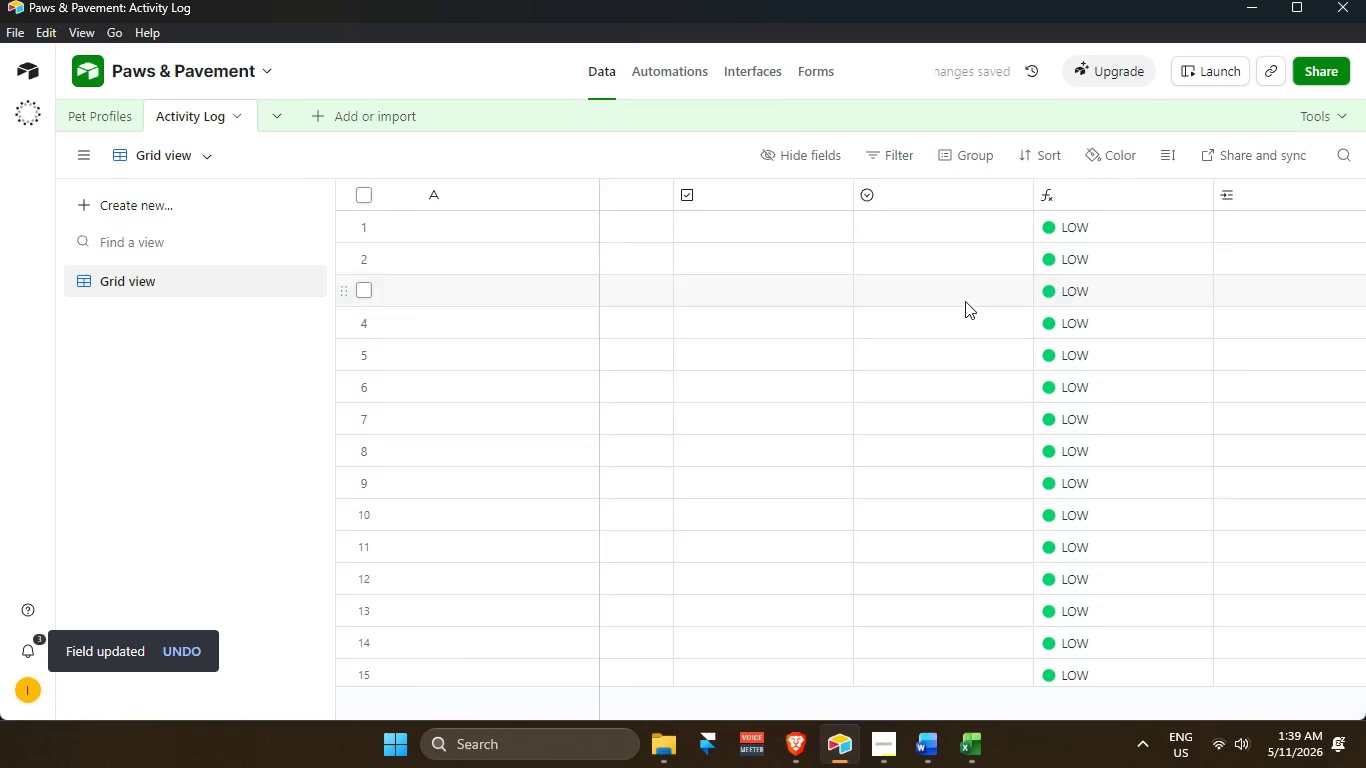 
scroll: coordinate [1086, 323], scroll_direction: up, amount: 3.0
 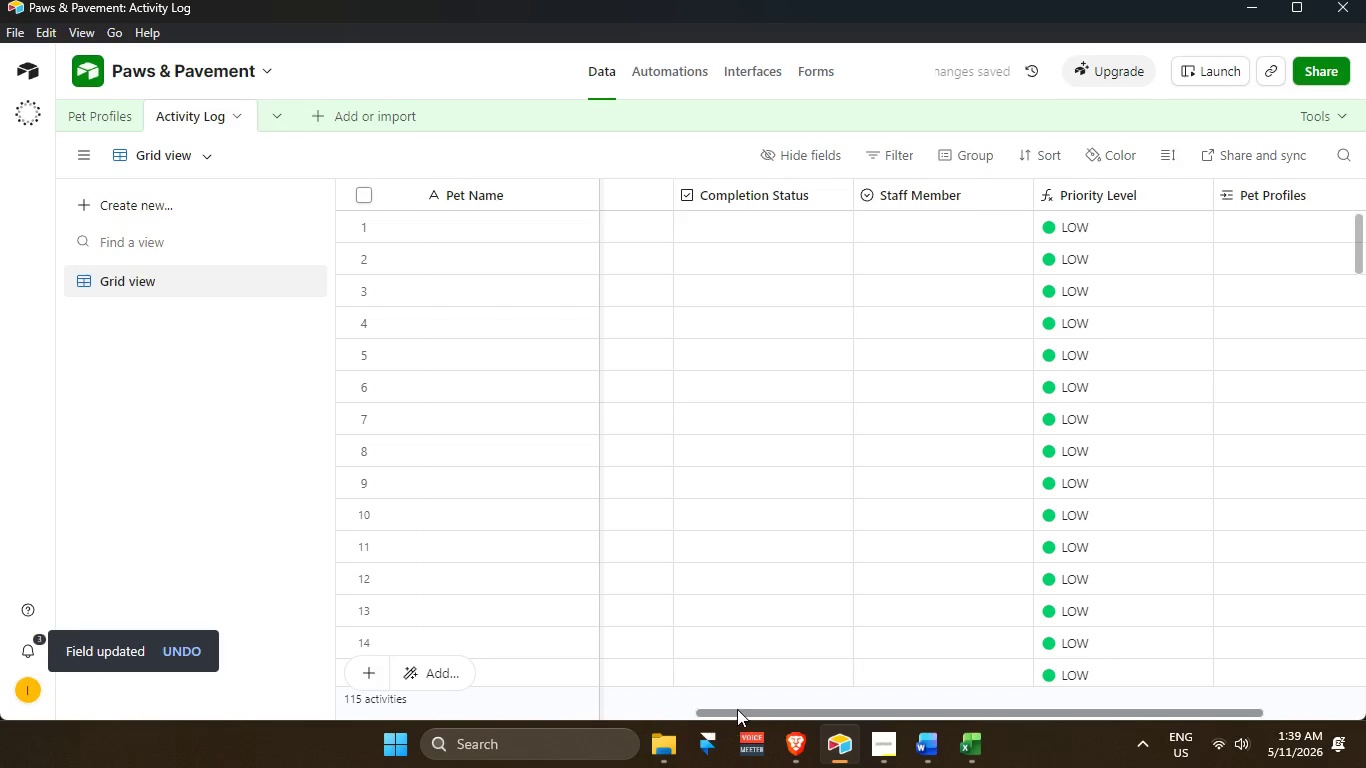 
left_click_drag(start_coordinate=[736, 708], to_coordinate=[1134, 625])
 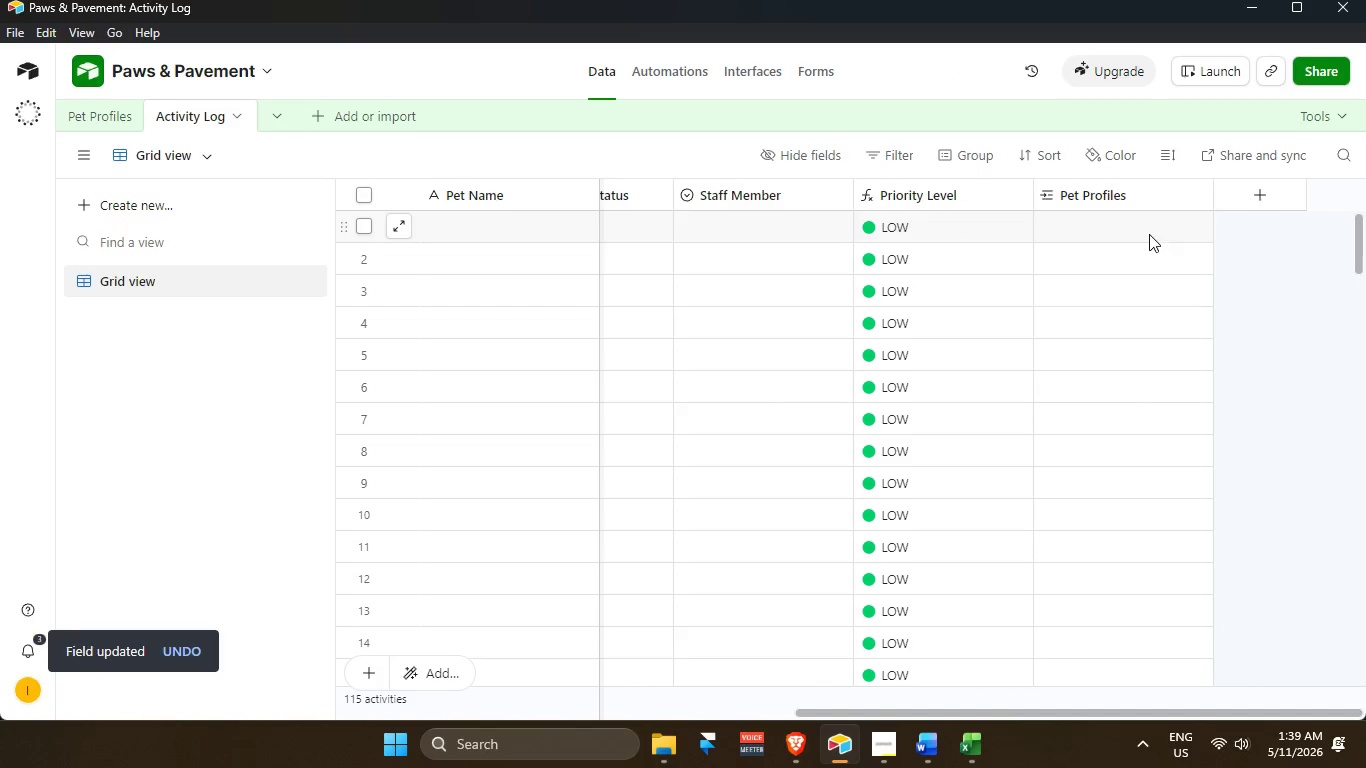 
left_click([1149, 233])
 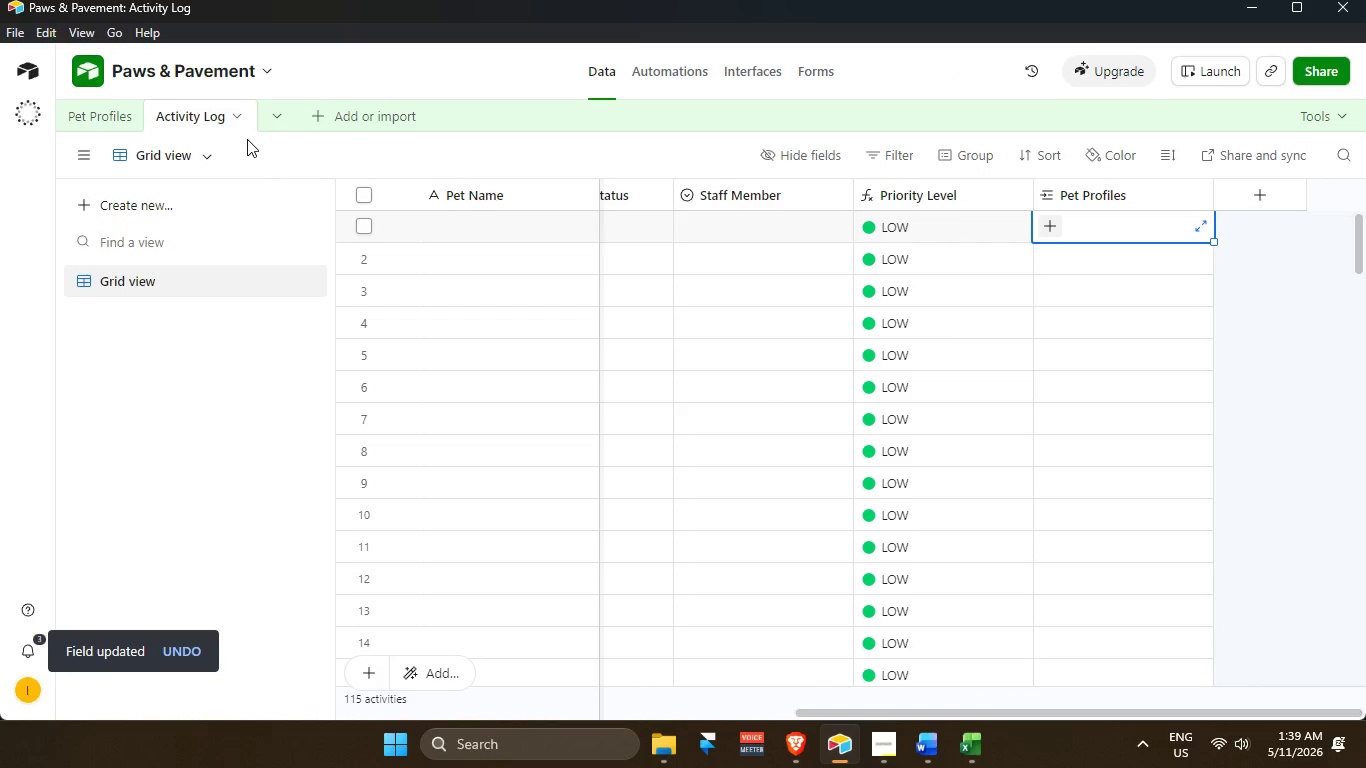 
left_click([128, 124])
 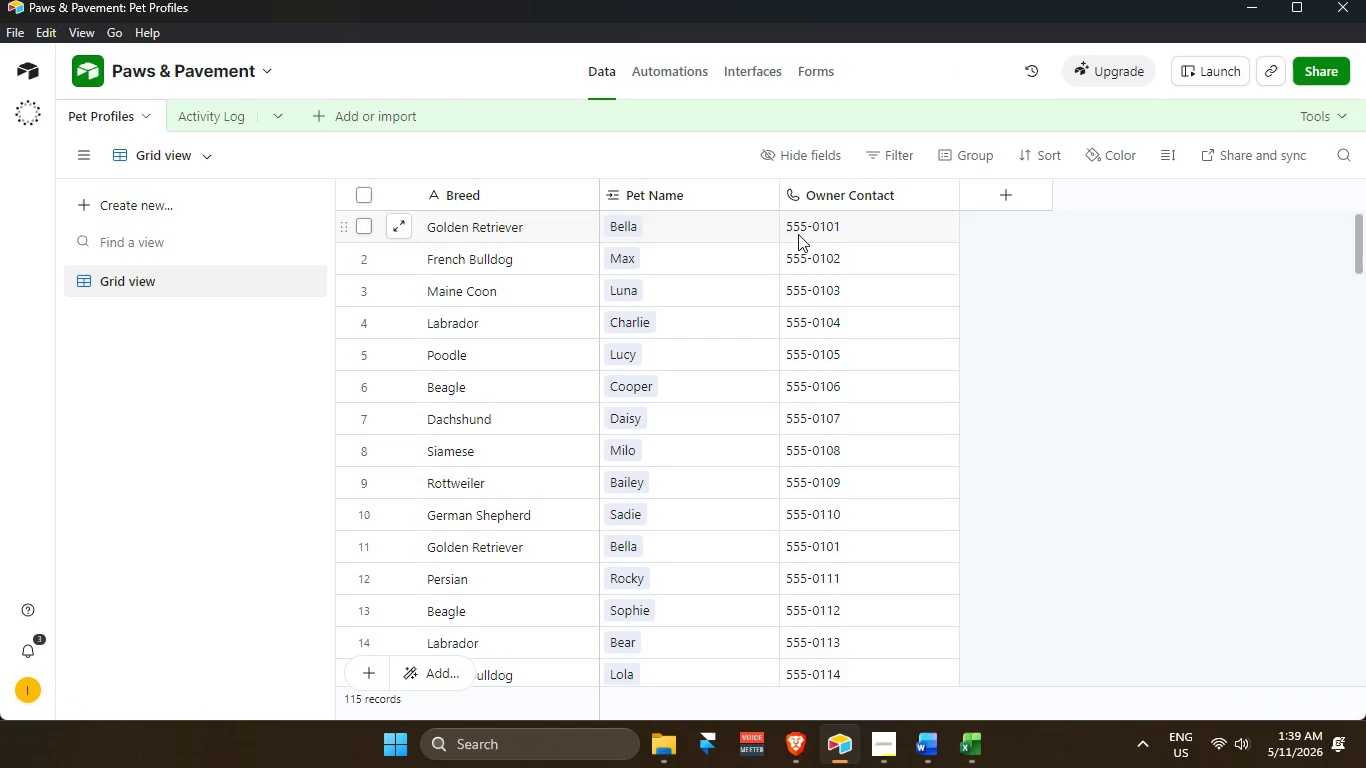 
scroll: coordinate [628, 508], scroll_direction: up, amount: 15.0
 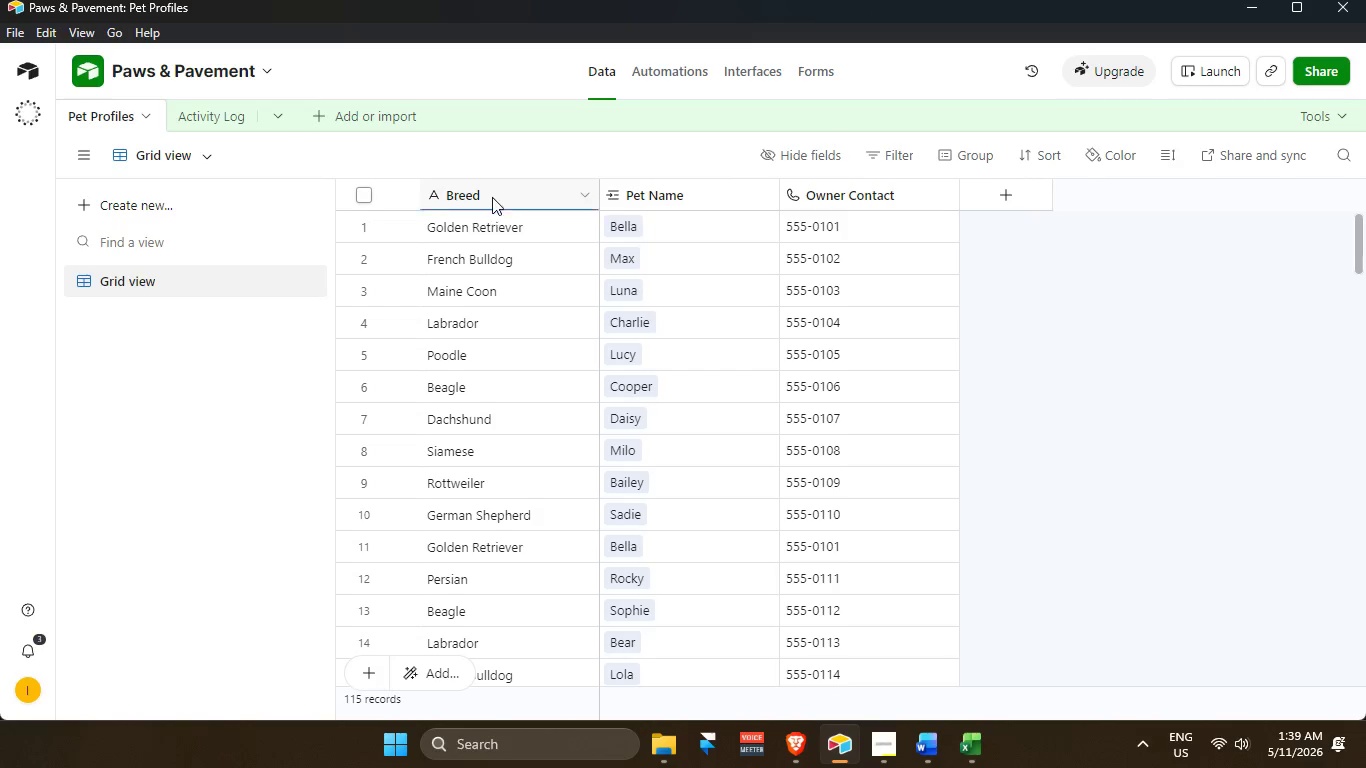 
left_click([493, 192])
 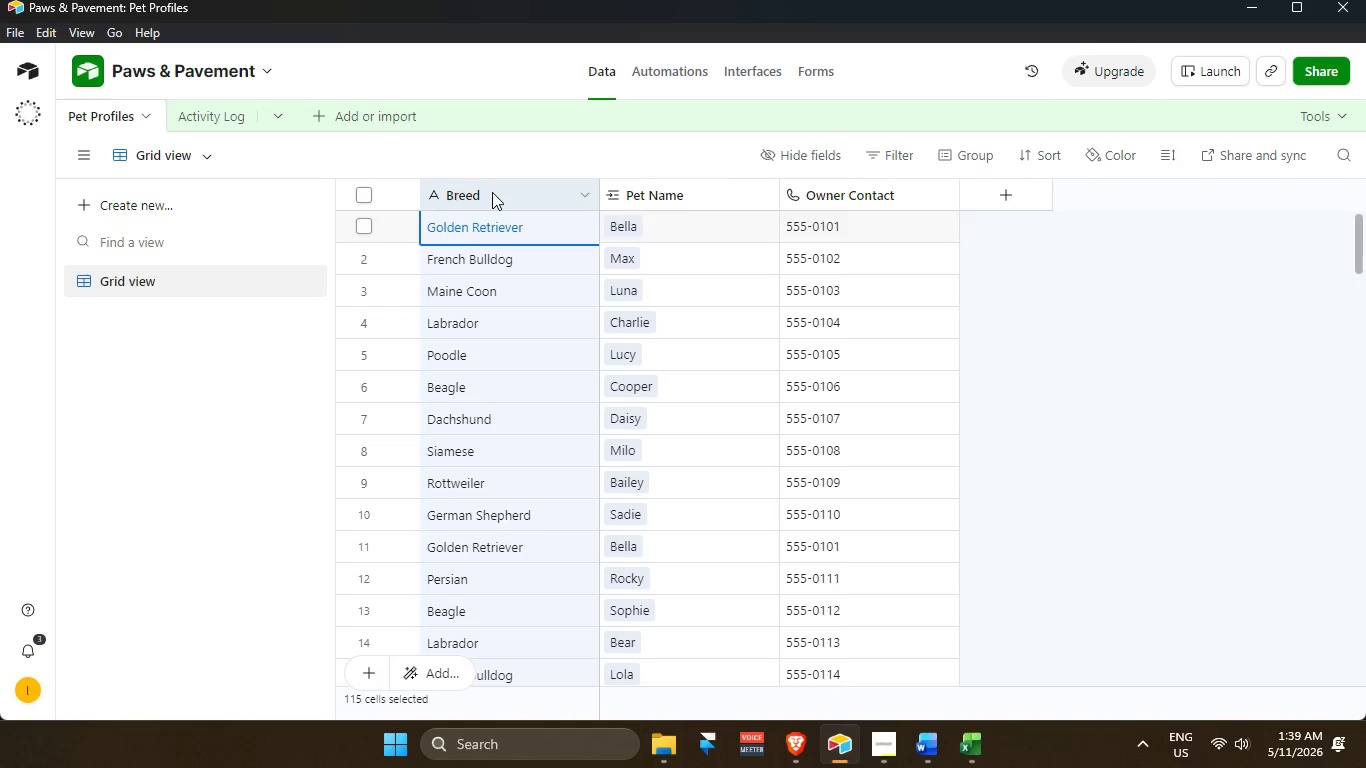 
key(Control+C)
 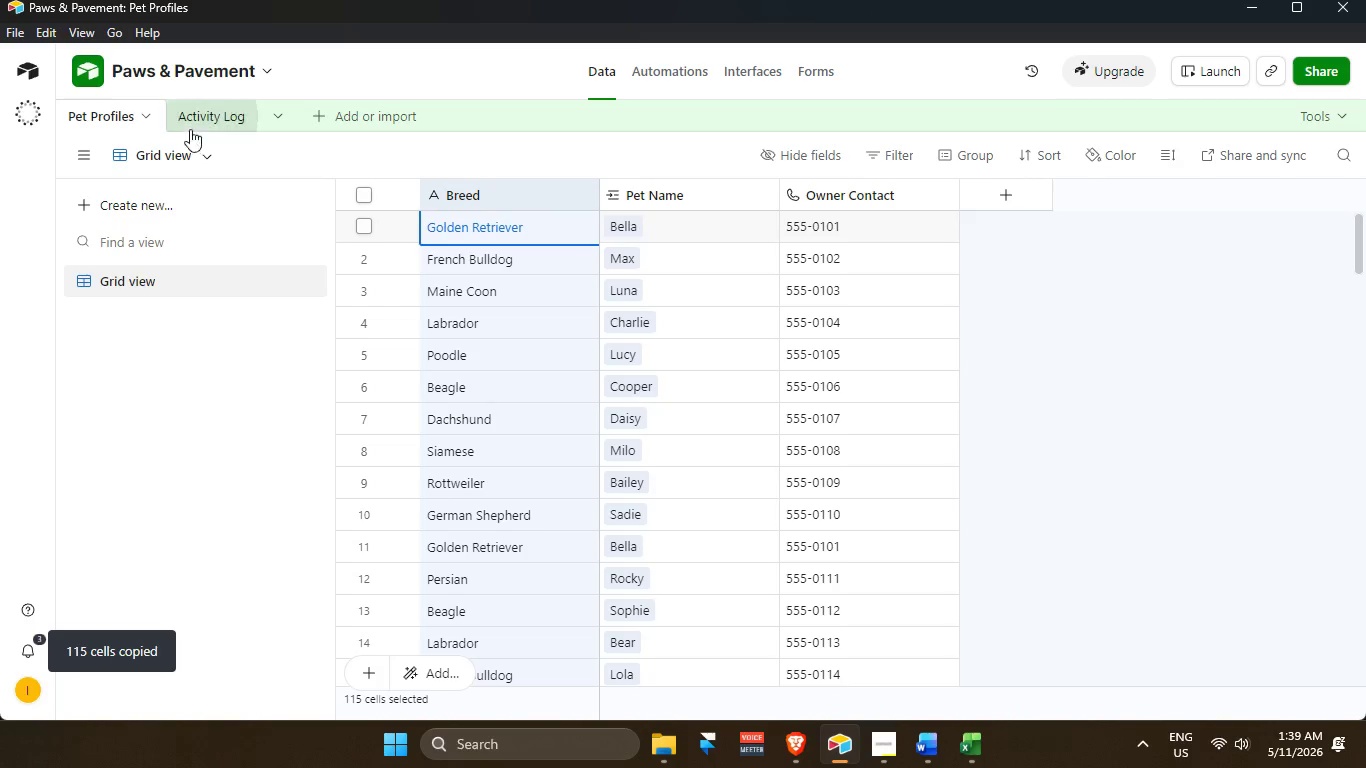 
left_click([195, 114])
 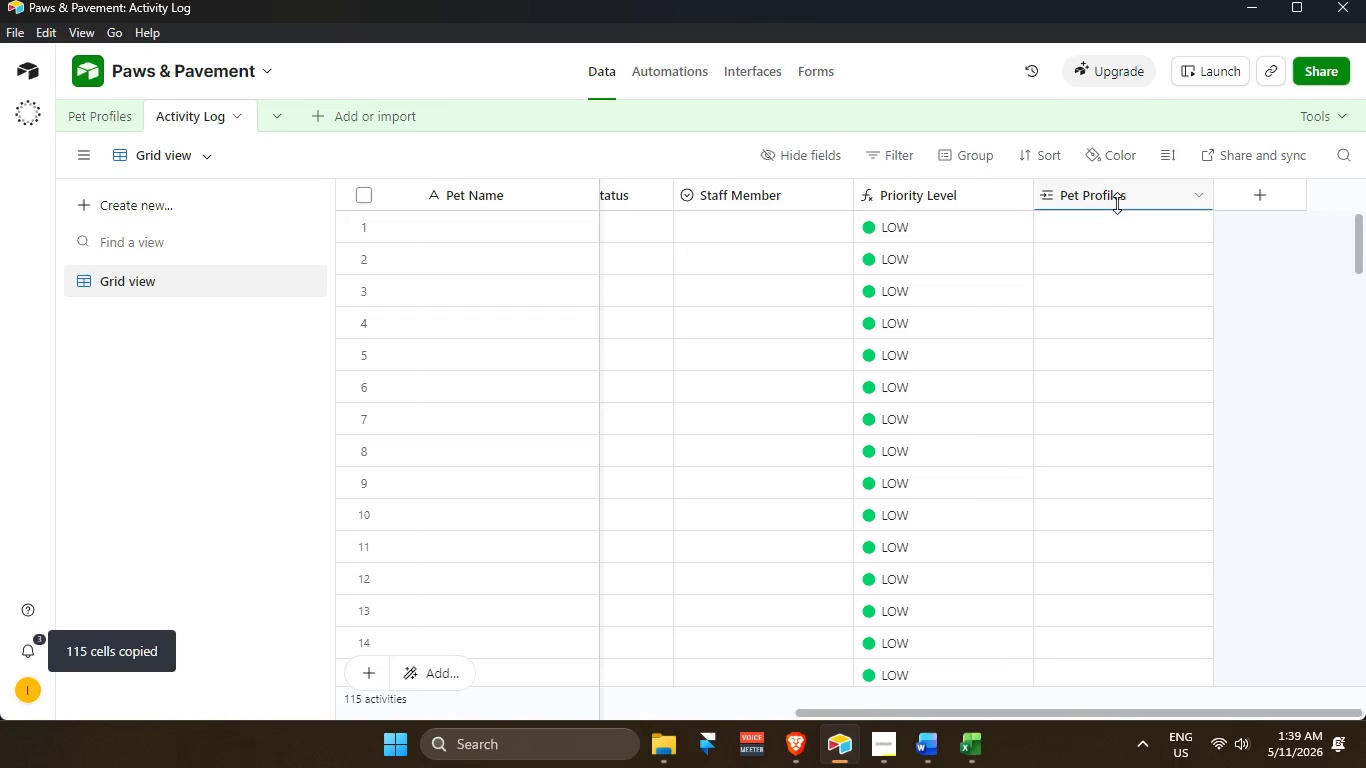 
scroll: coordinate [1106, 197], scroll_direction: up, amount: 3.0
 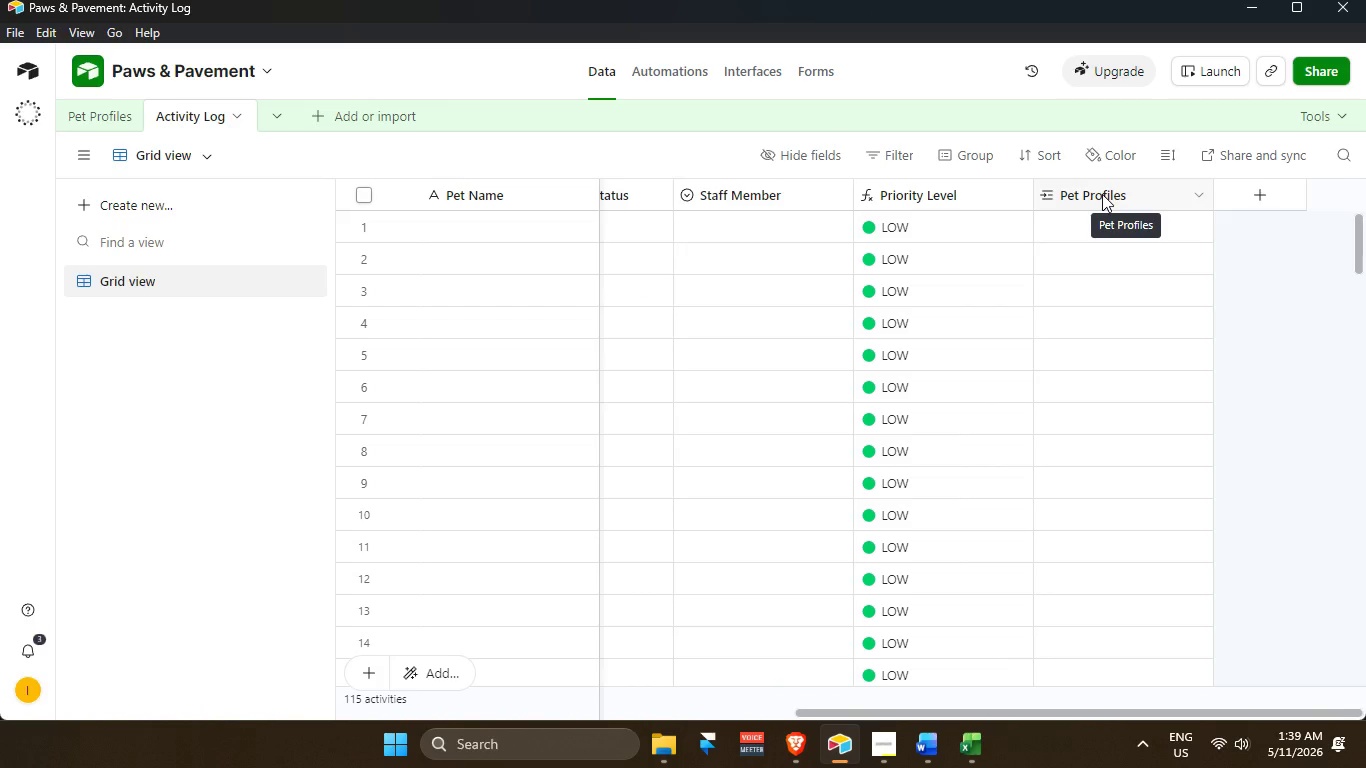 
left_click([1097, 194])
 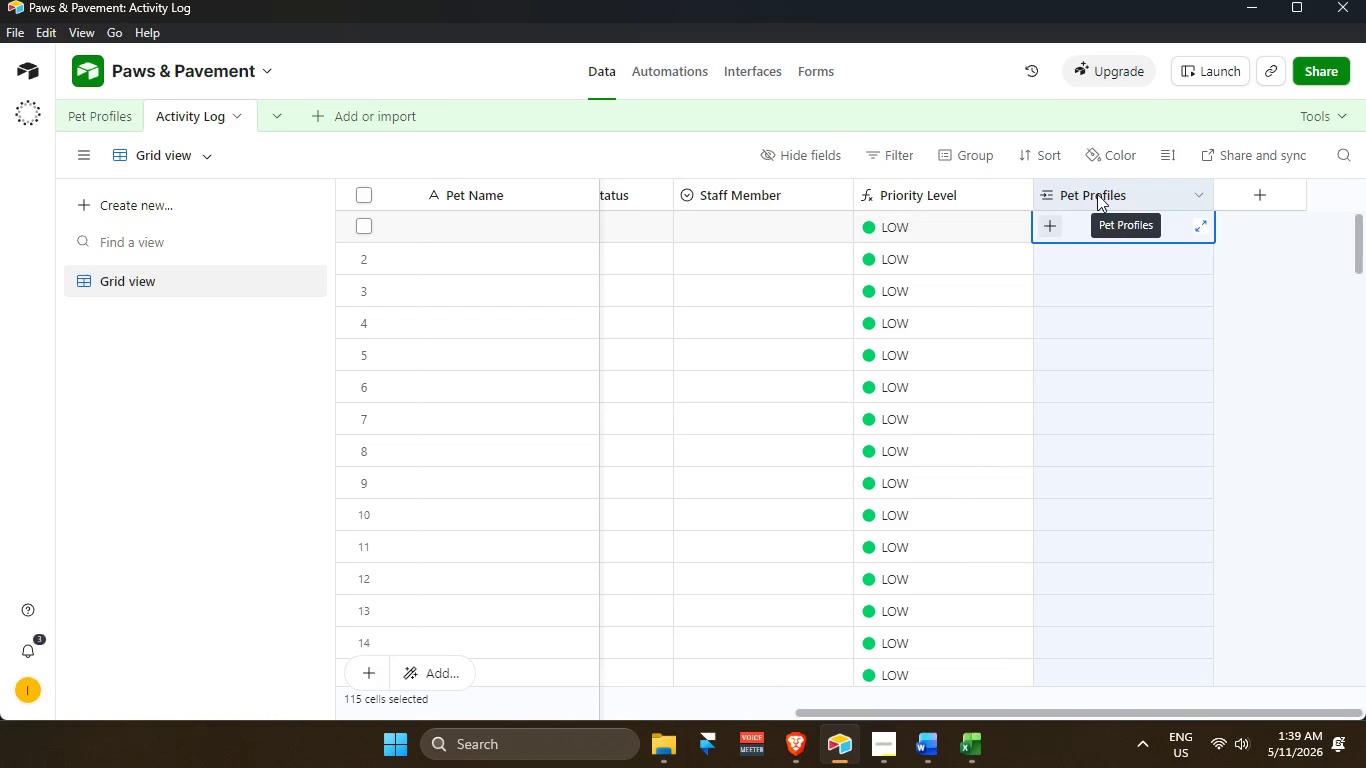 
key(Control+V)
 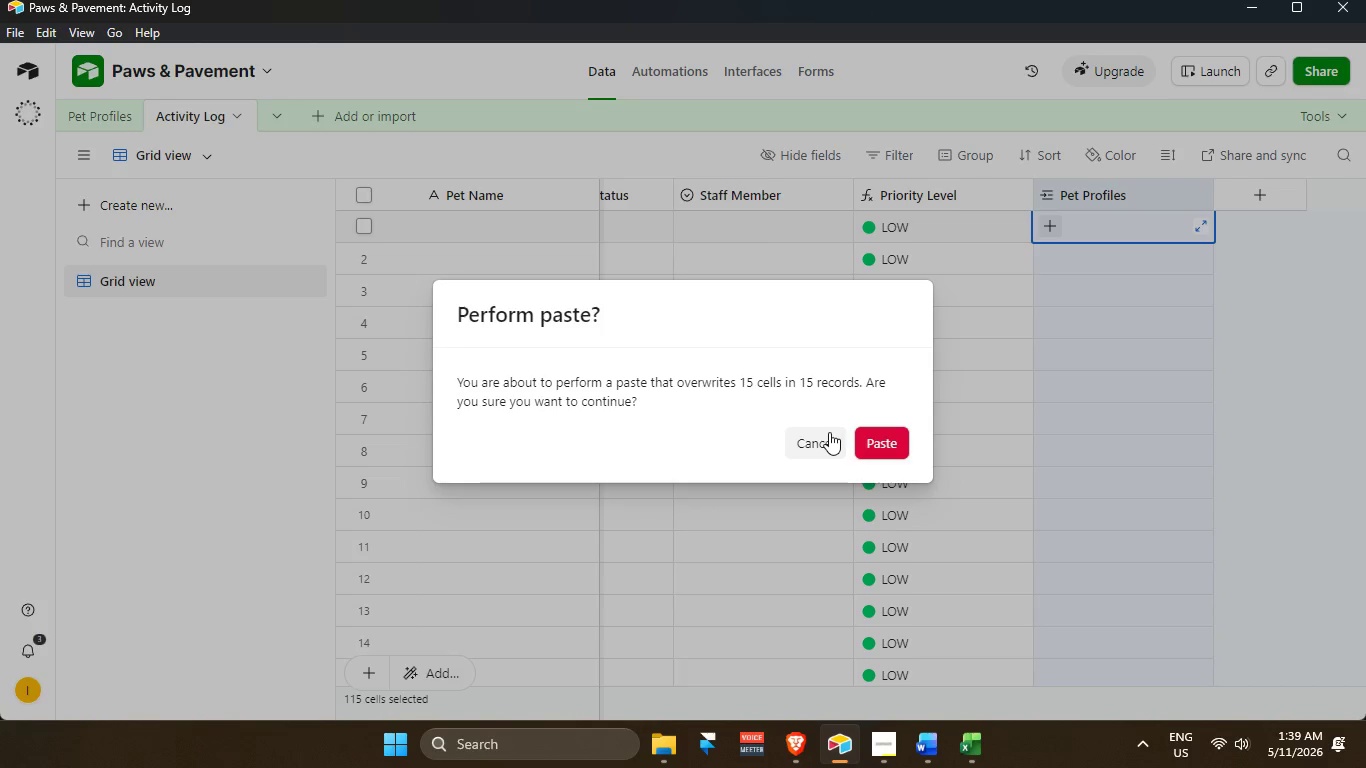 
left_click([829, 432])
 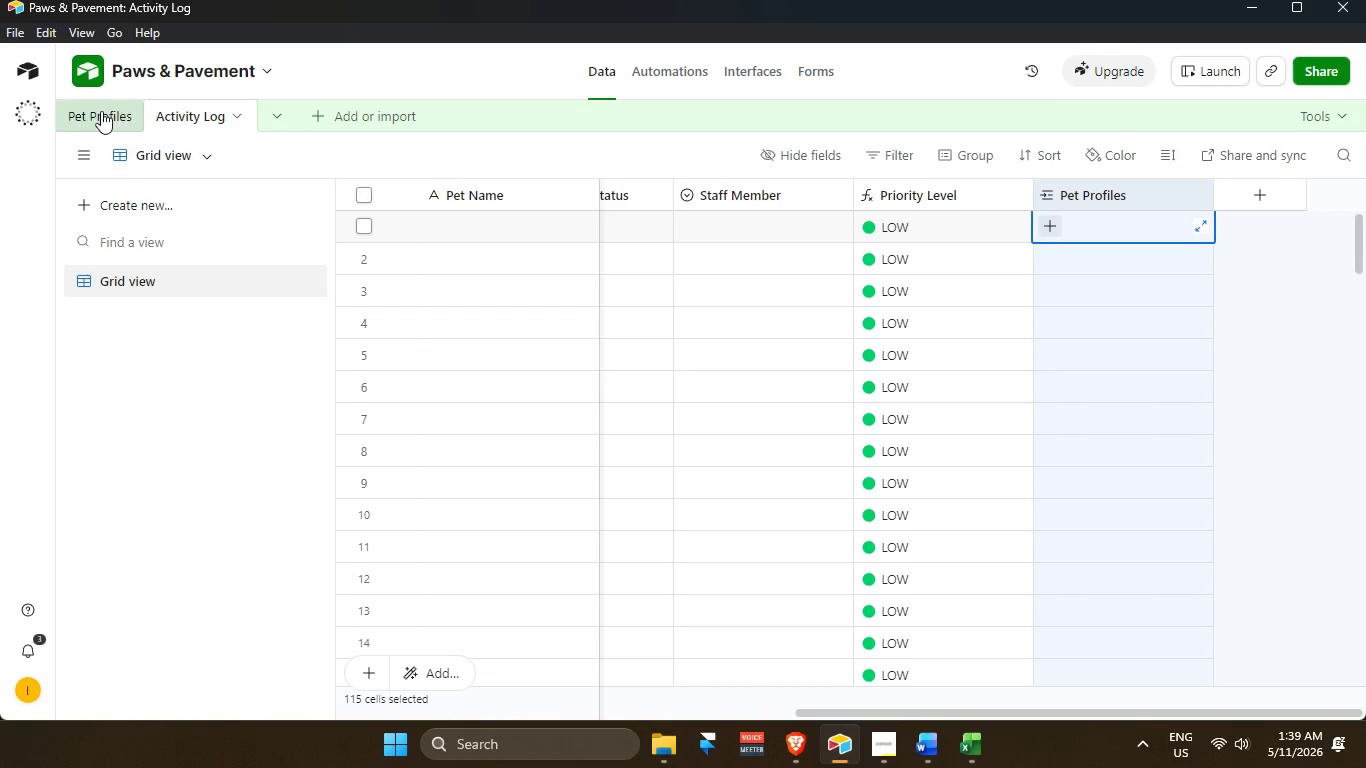 
left_click([98, 110])
 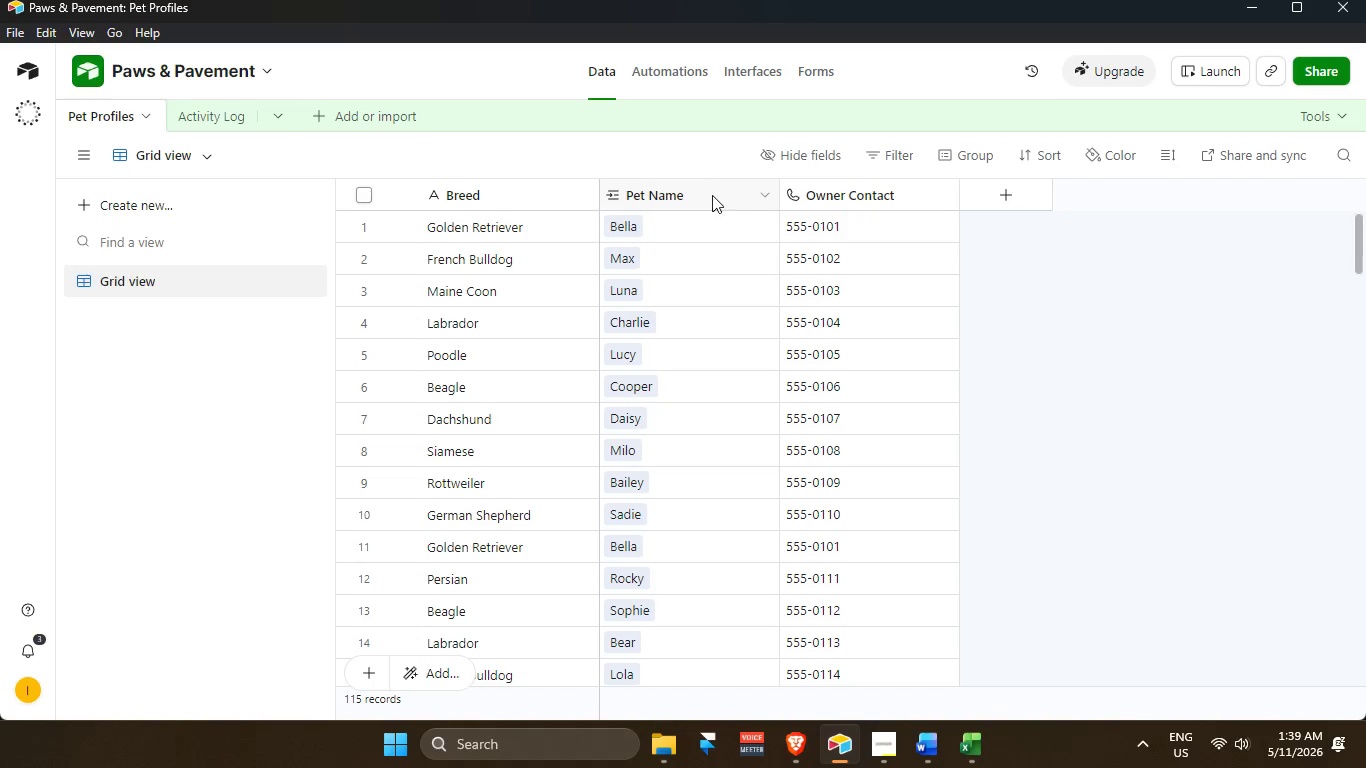 
left_click([708, 192])
 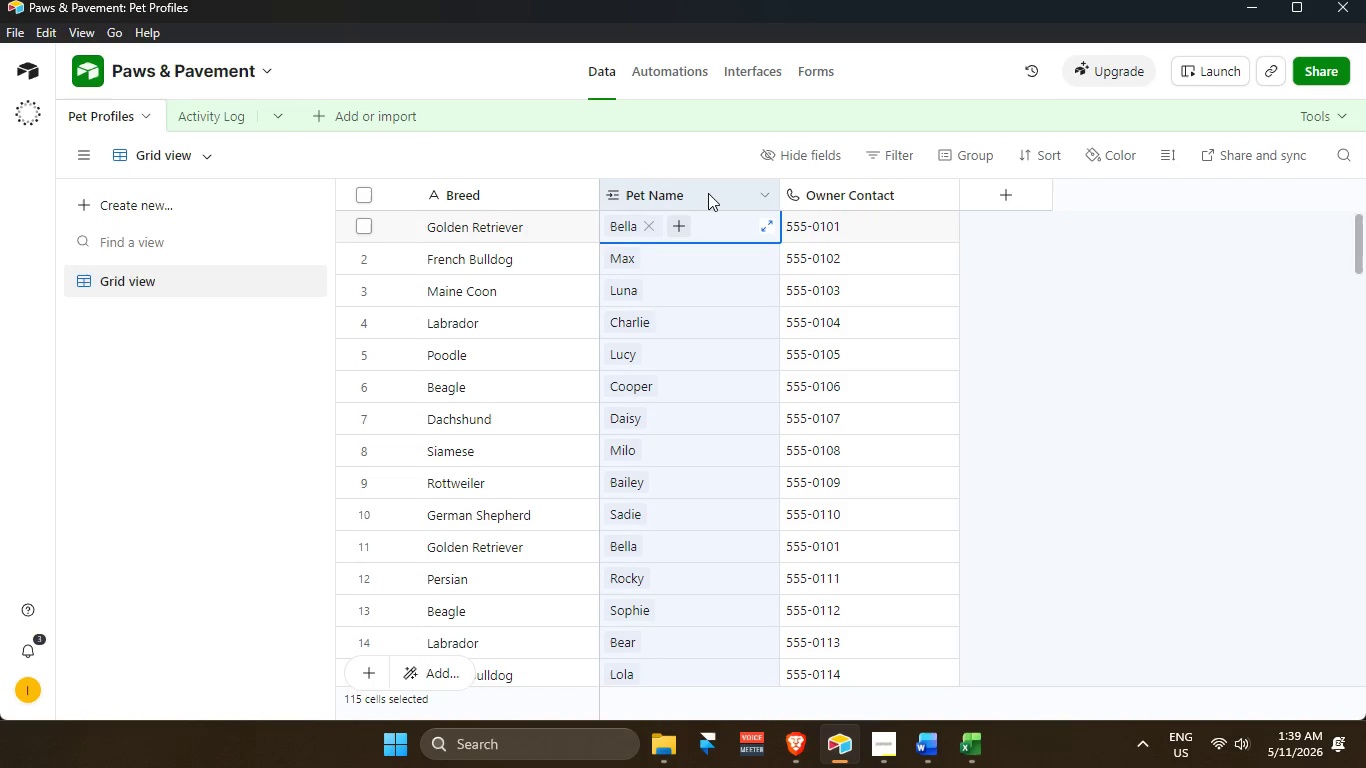 
key(Control+C)
 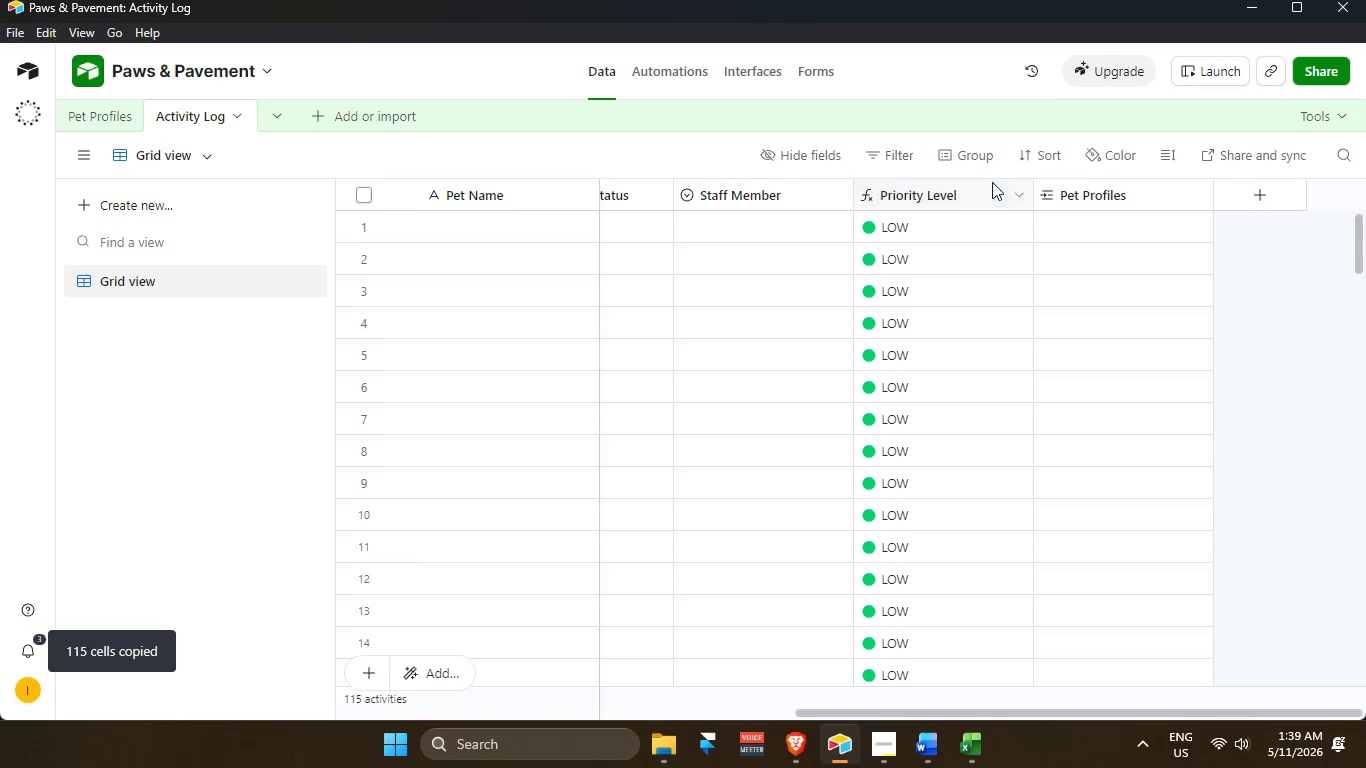 
left_click([1091, 194])
 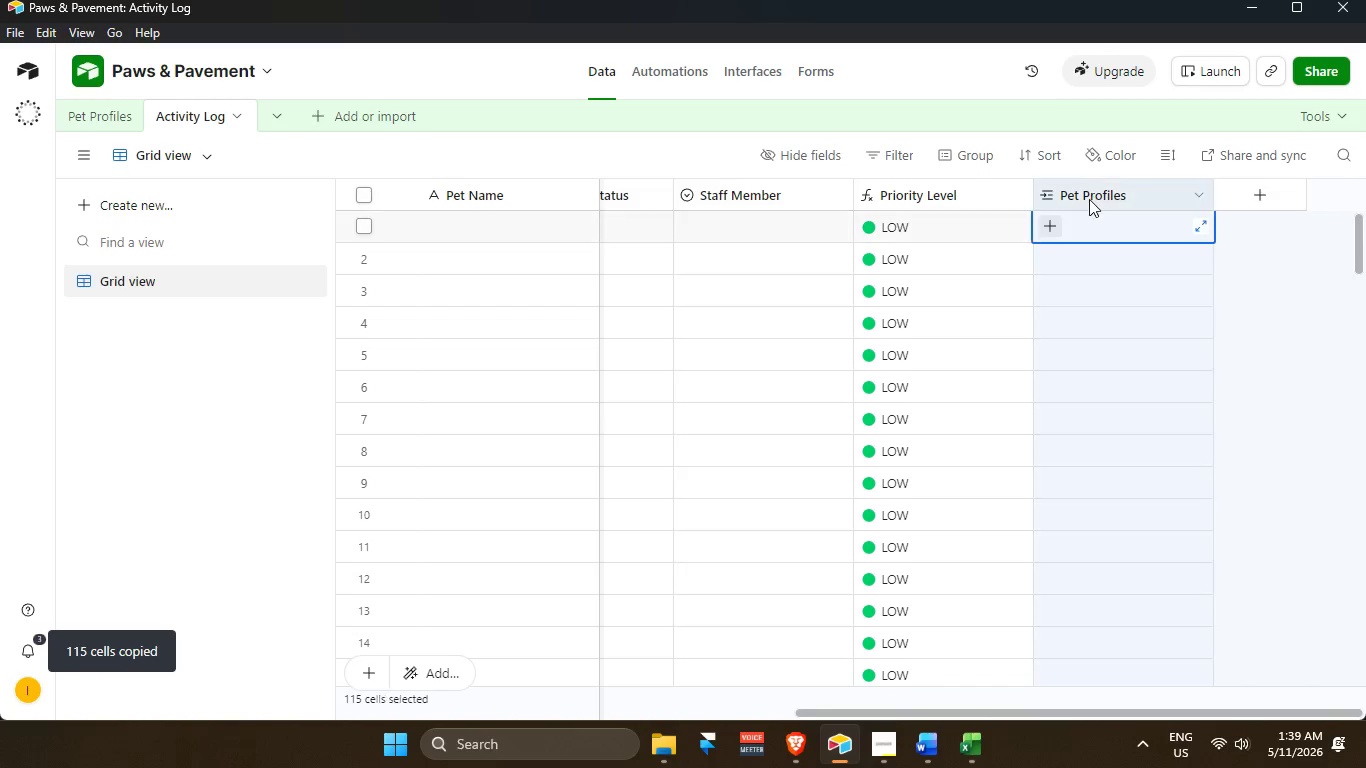 
key(Control+V)
 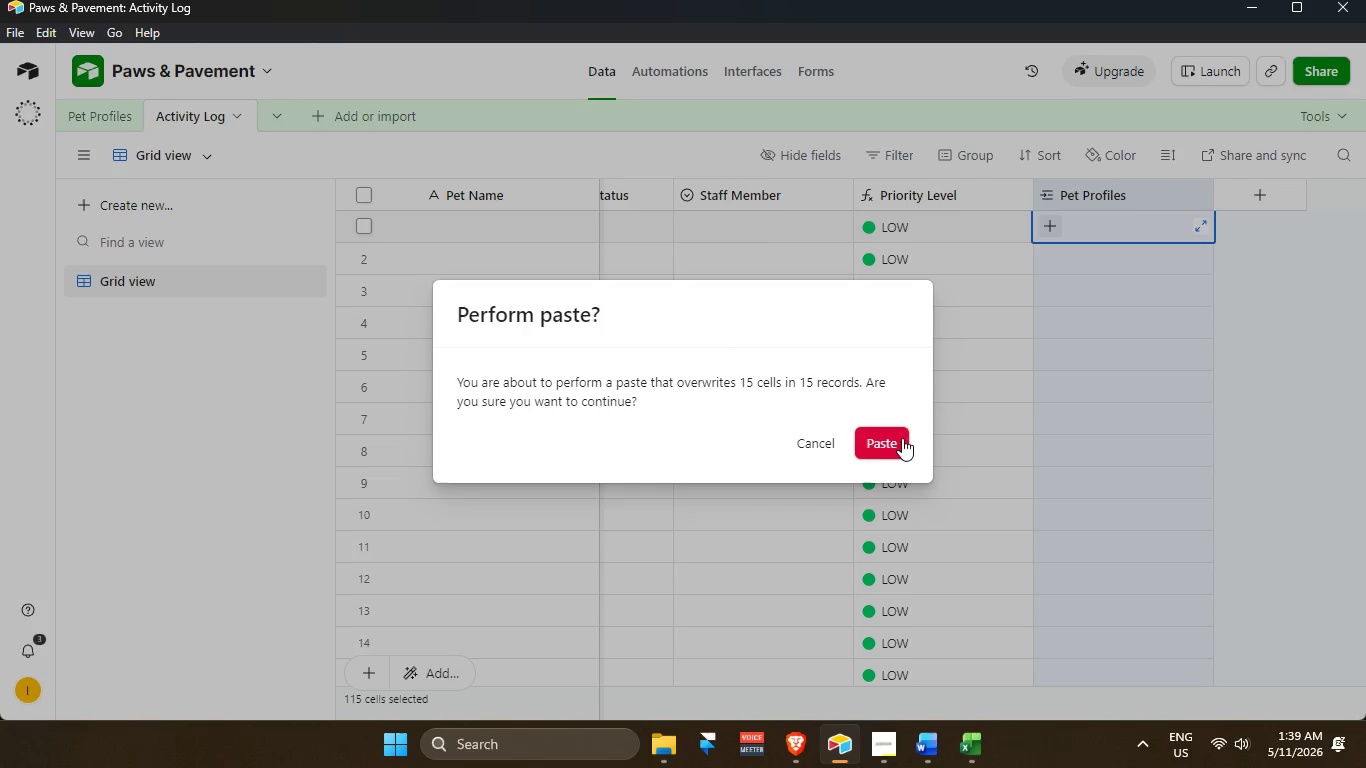 
left_click([897, 438])
 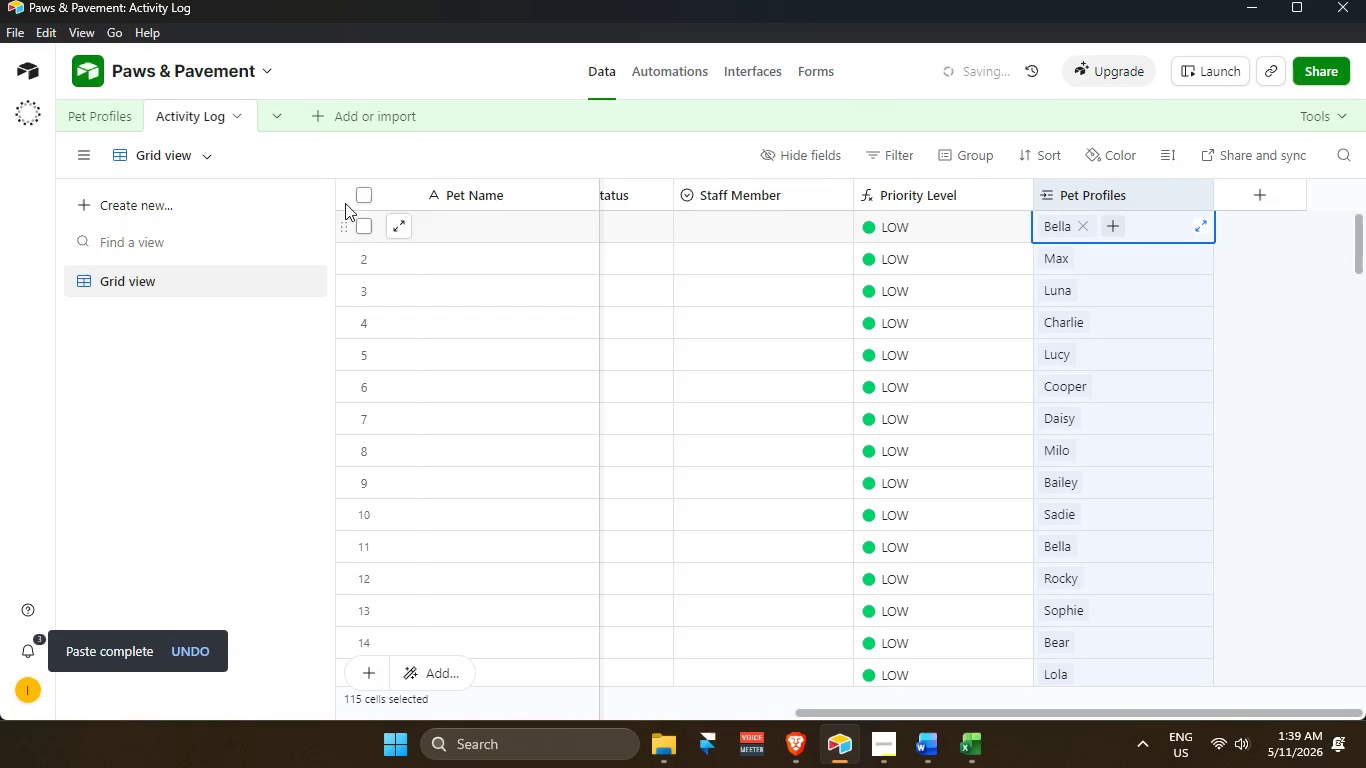 
left_click([101, 128])
 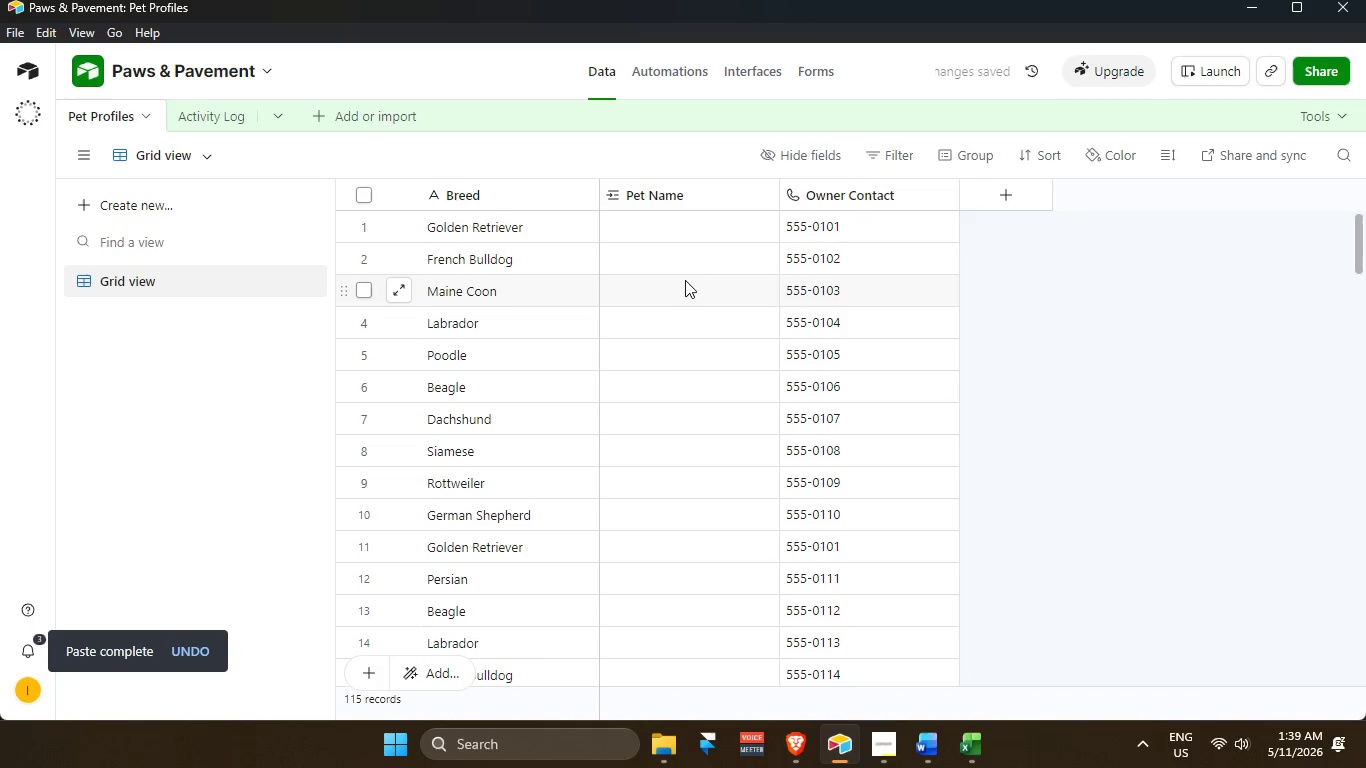 
scroll: coordinate [682, 292], scroll_direction: up, amount: 3.0
 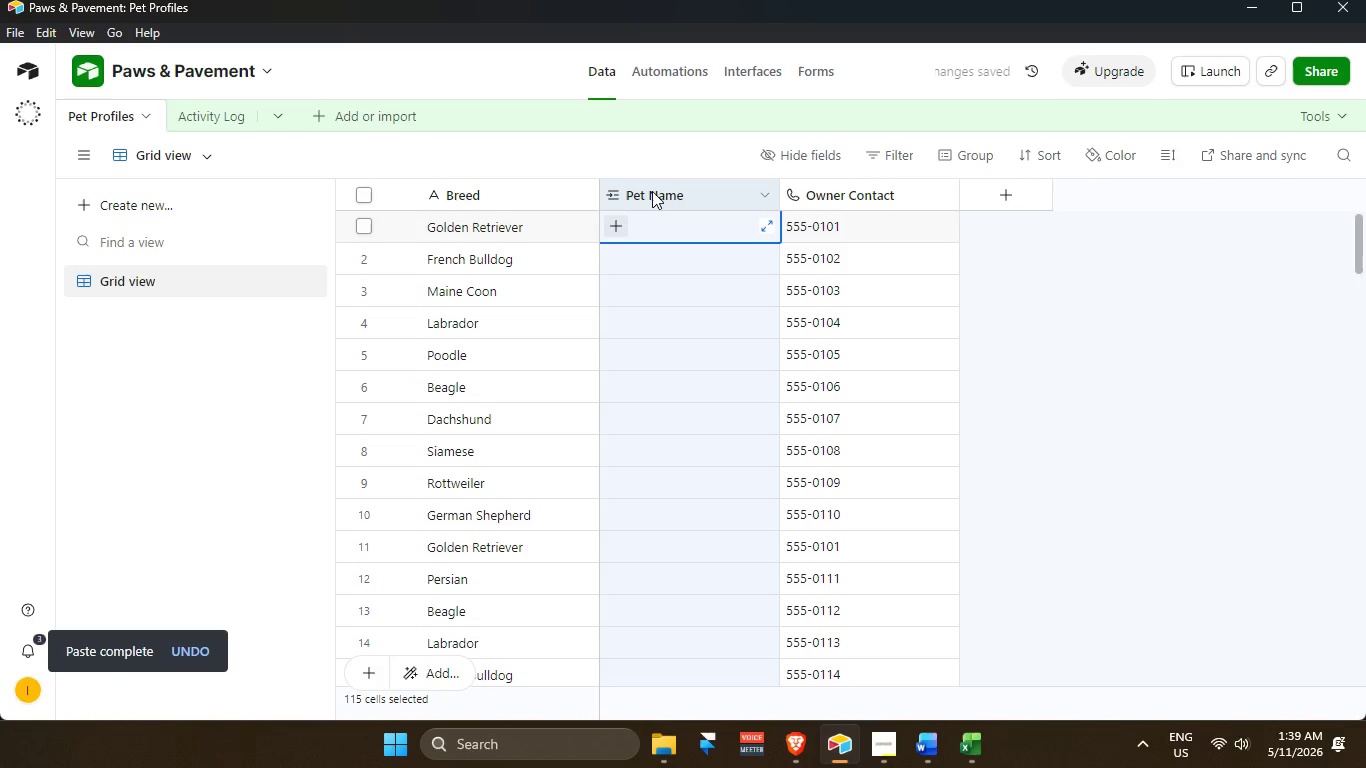 
hold_key(key=ControlLeft, duration=1.17)
 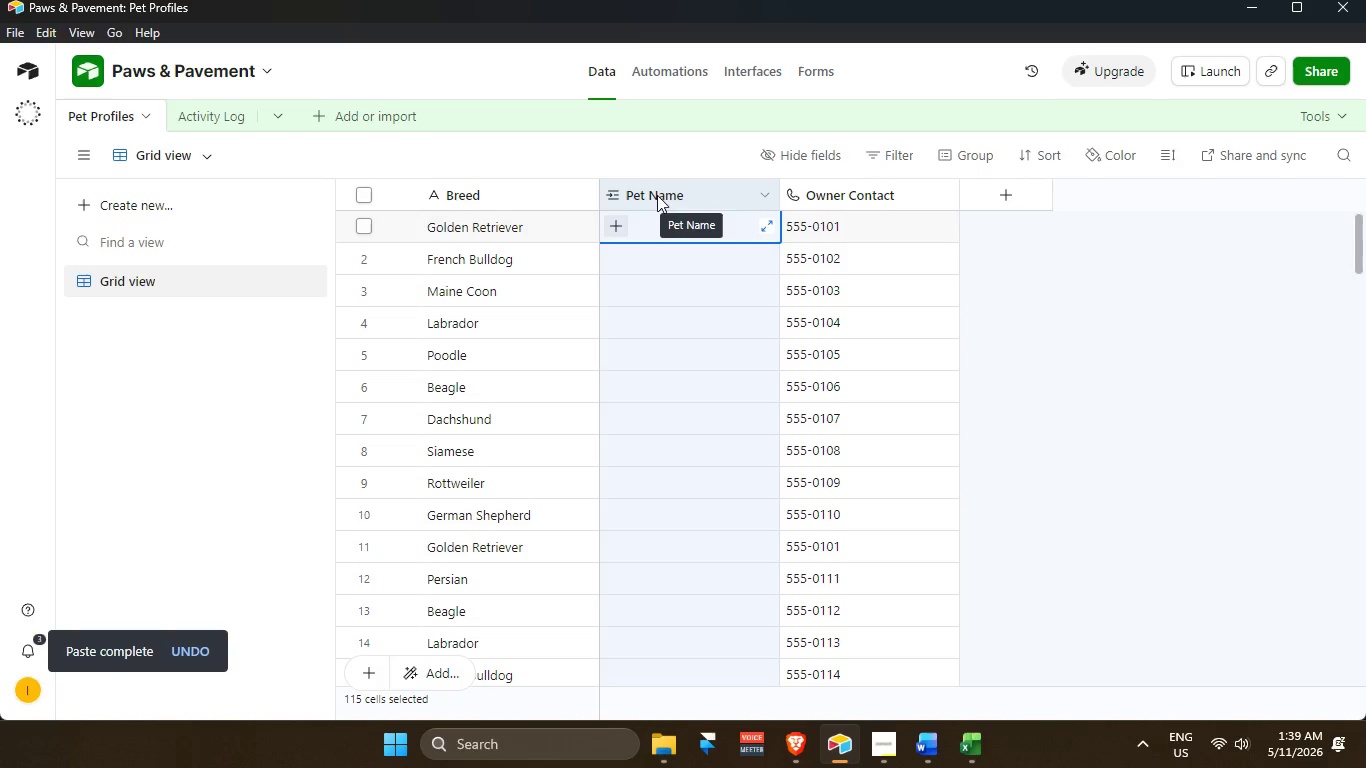 
scroll: coordinate [629, 213], scroll_direction: up, amount: 3.0
 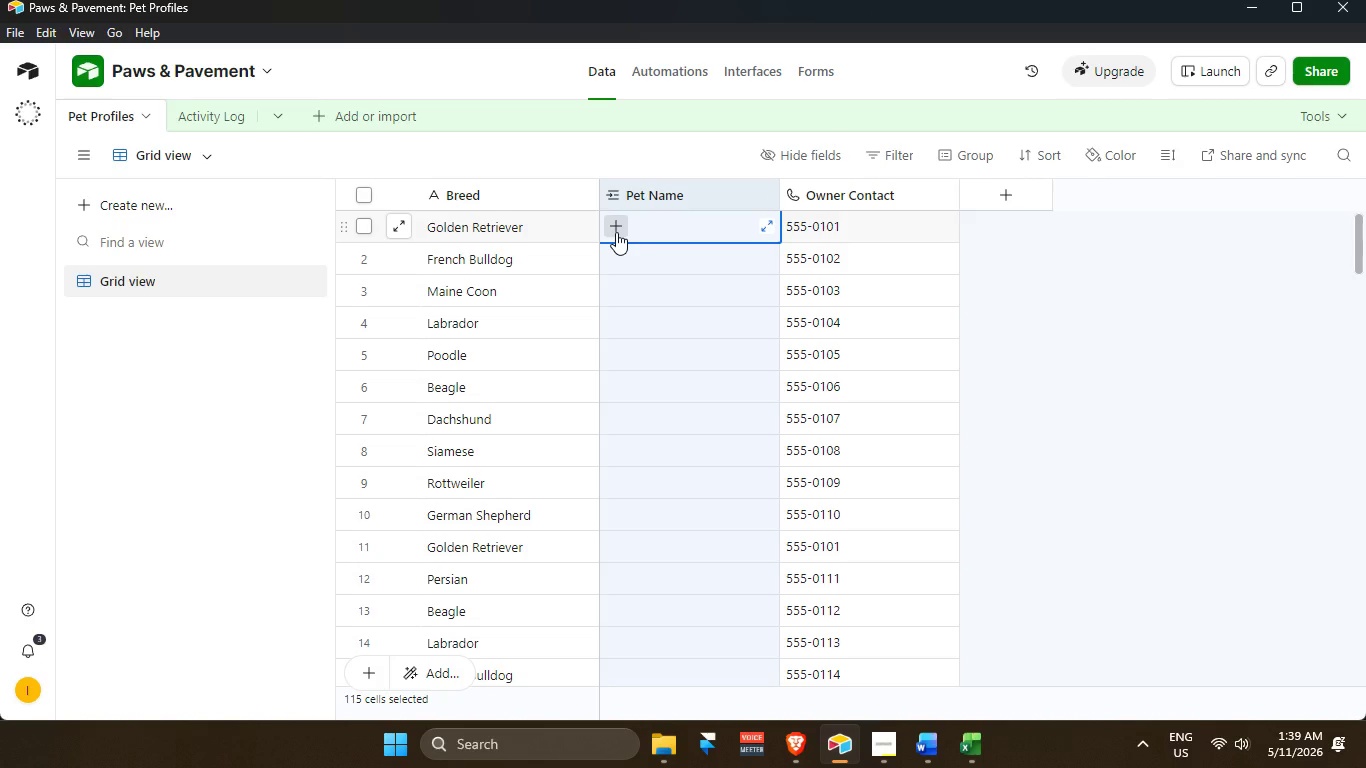 
left_click([208, 120])
 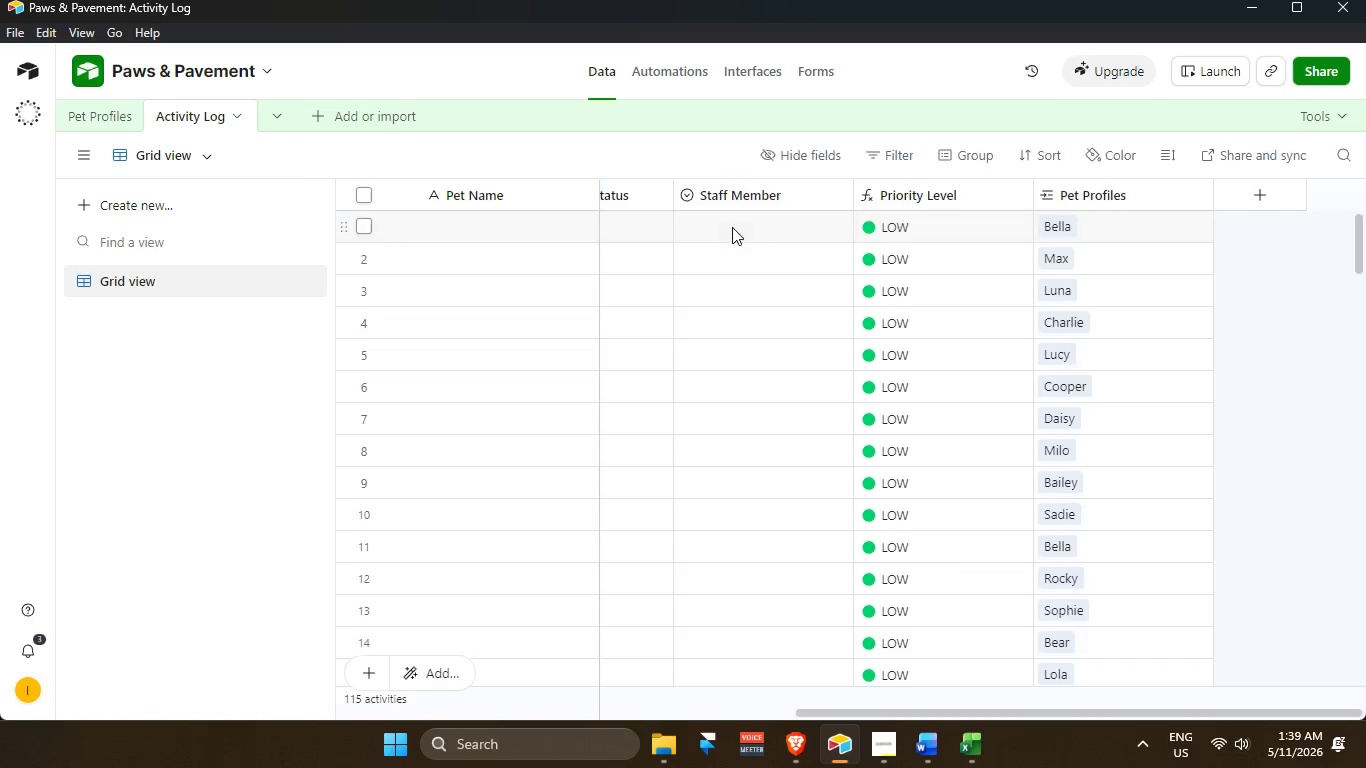 
scroll: coordinate [732, 228], scroll_direction: up, amount: 4.0
 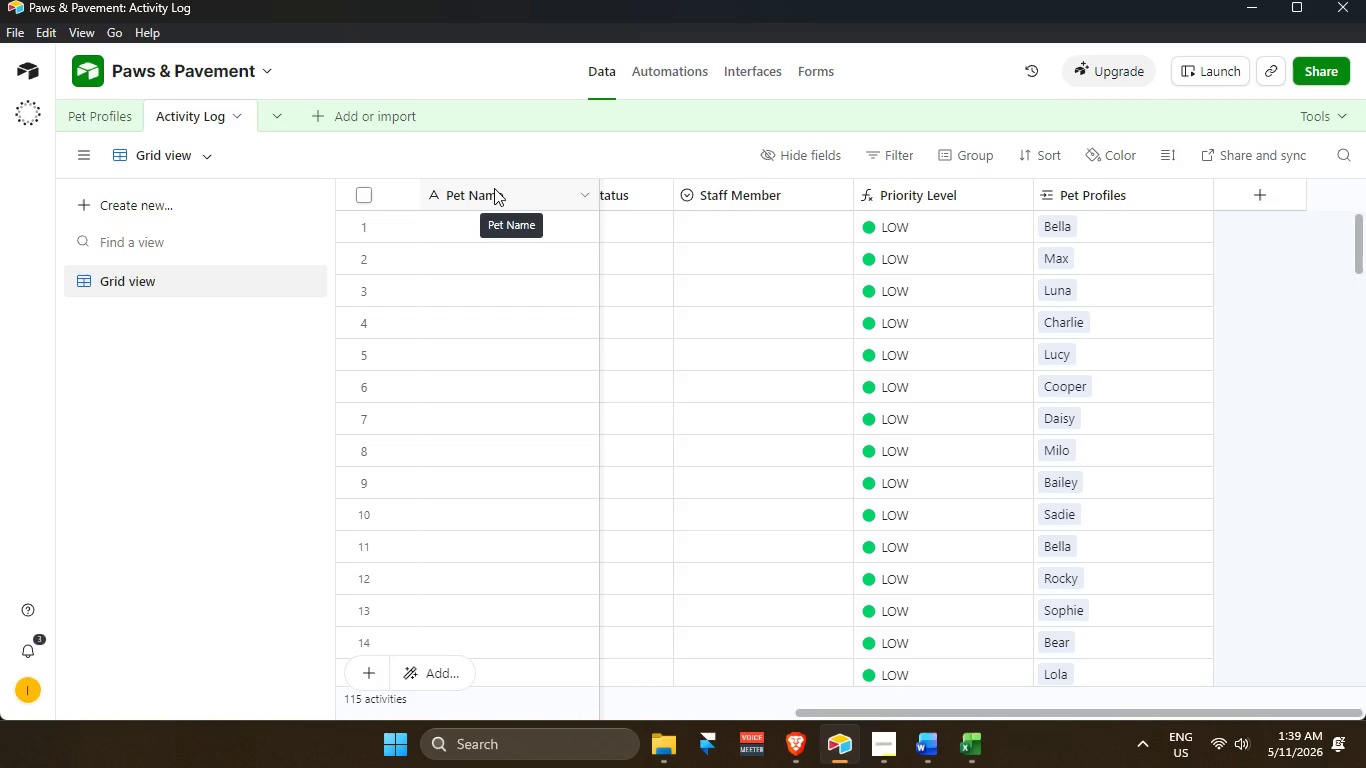 
left_click([494, 188])
 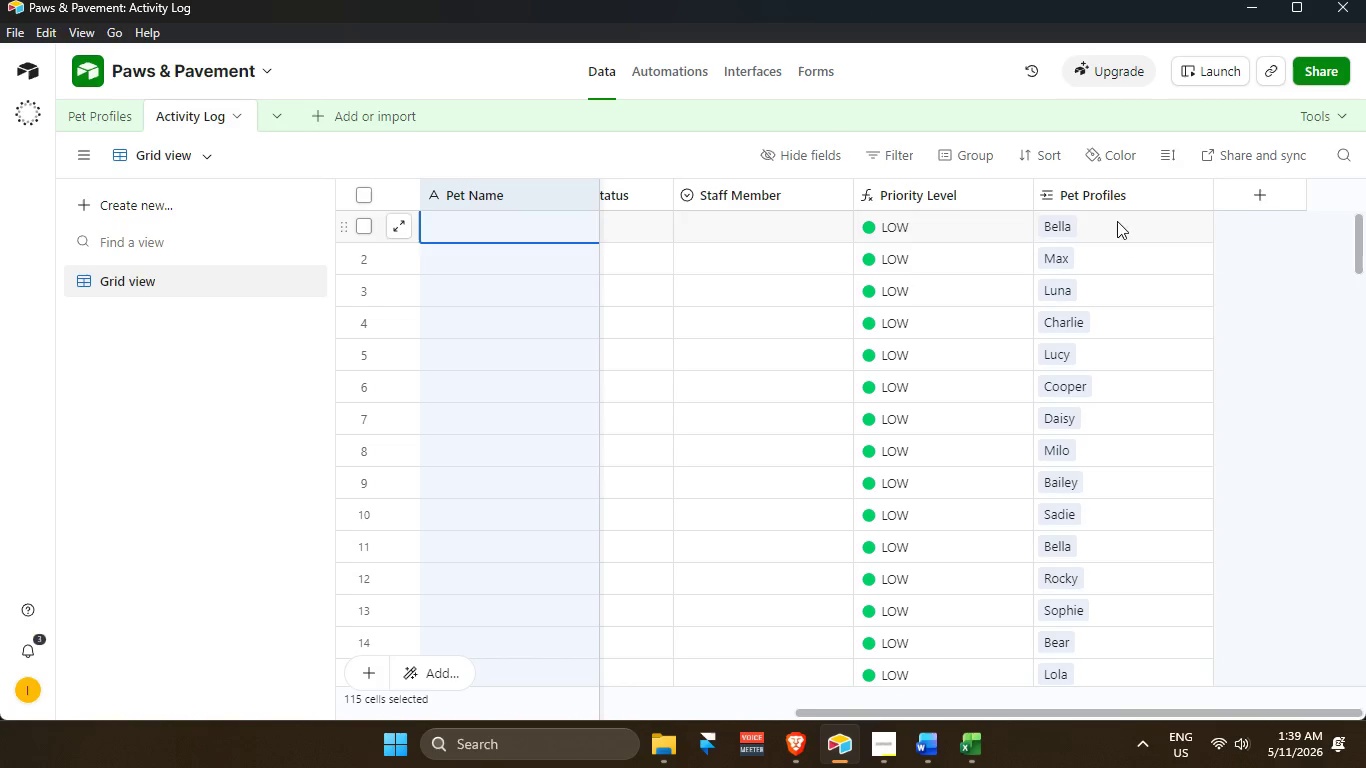 
mouse_move([1086, 205])
 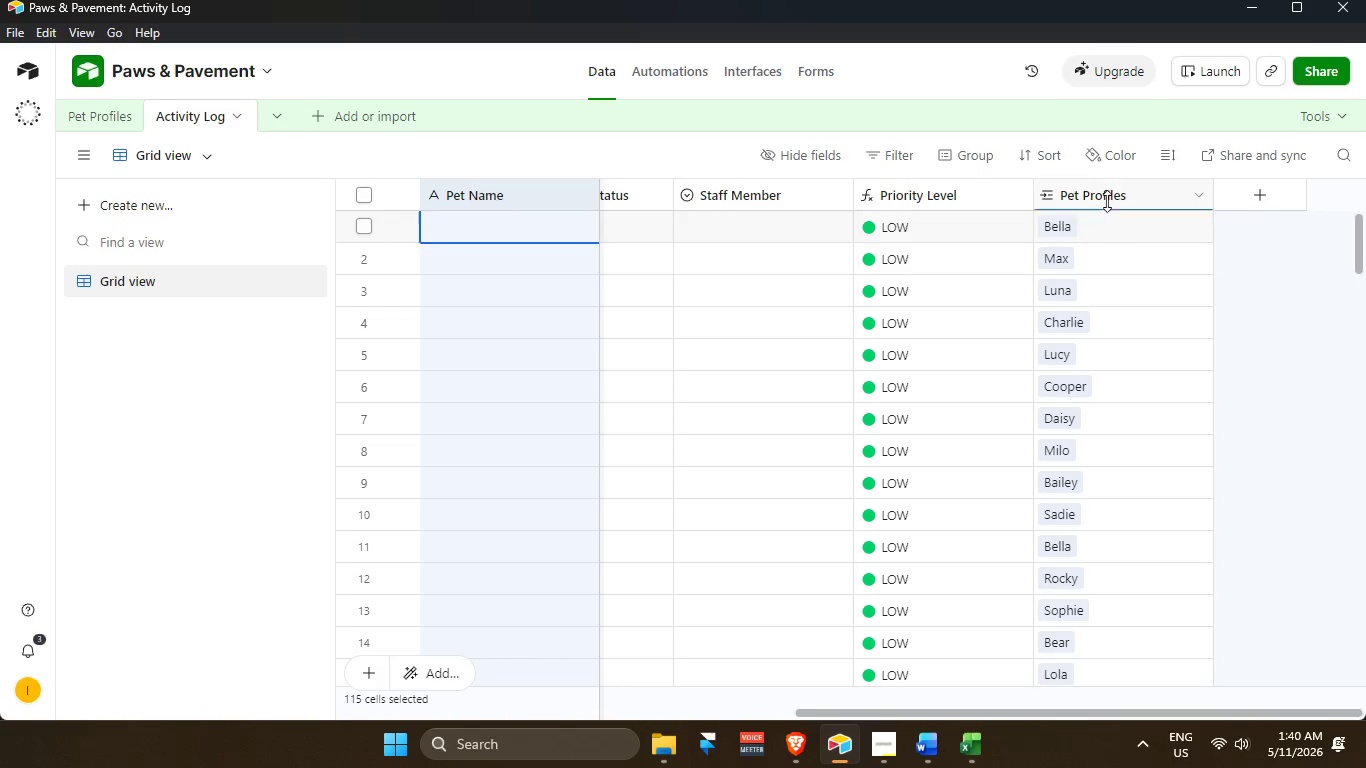 
right_click([1104, 195])
 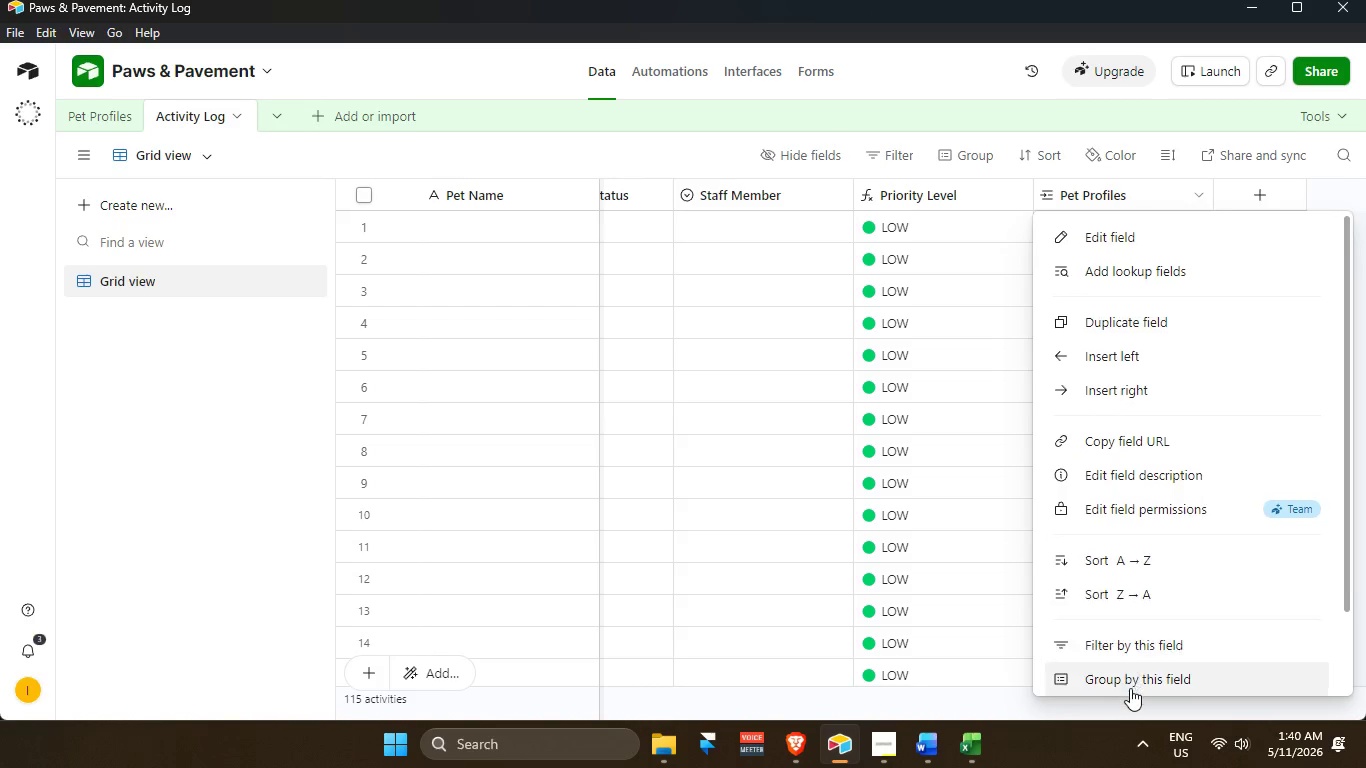 
left_click([1128, 673])
 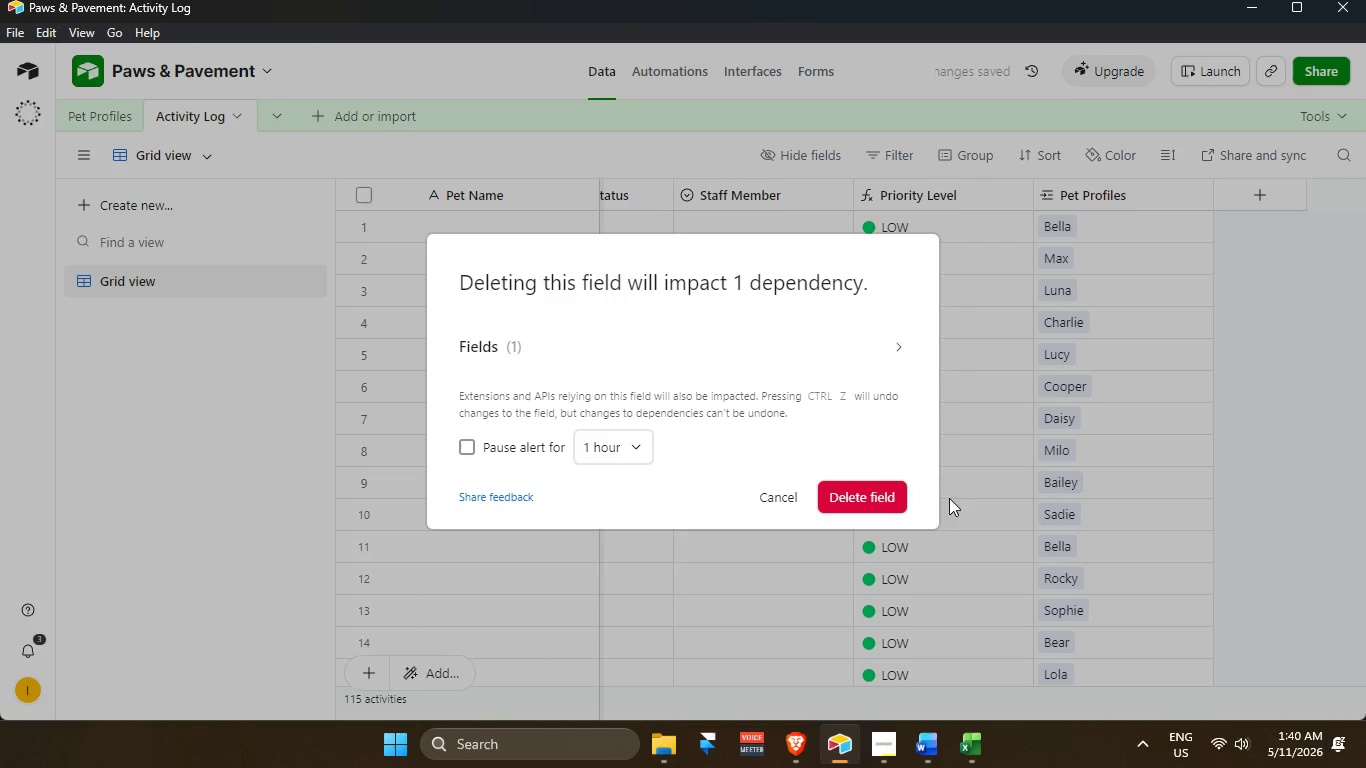 
scroll: coordinate [1127, 662], scroll_direction: down, amount: 7.0
 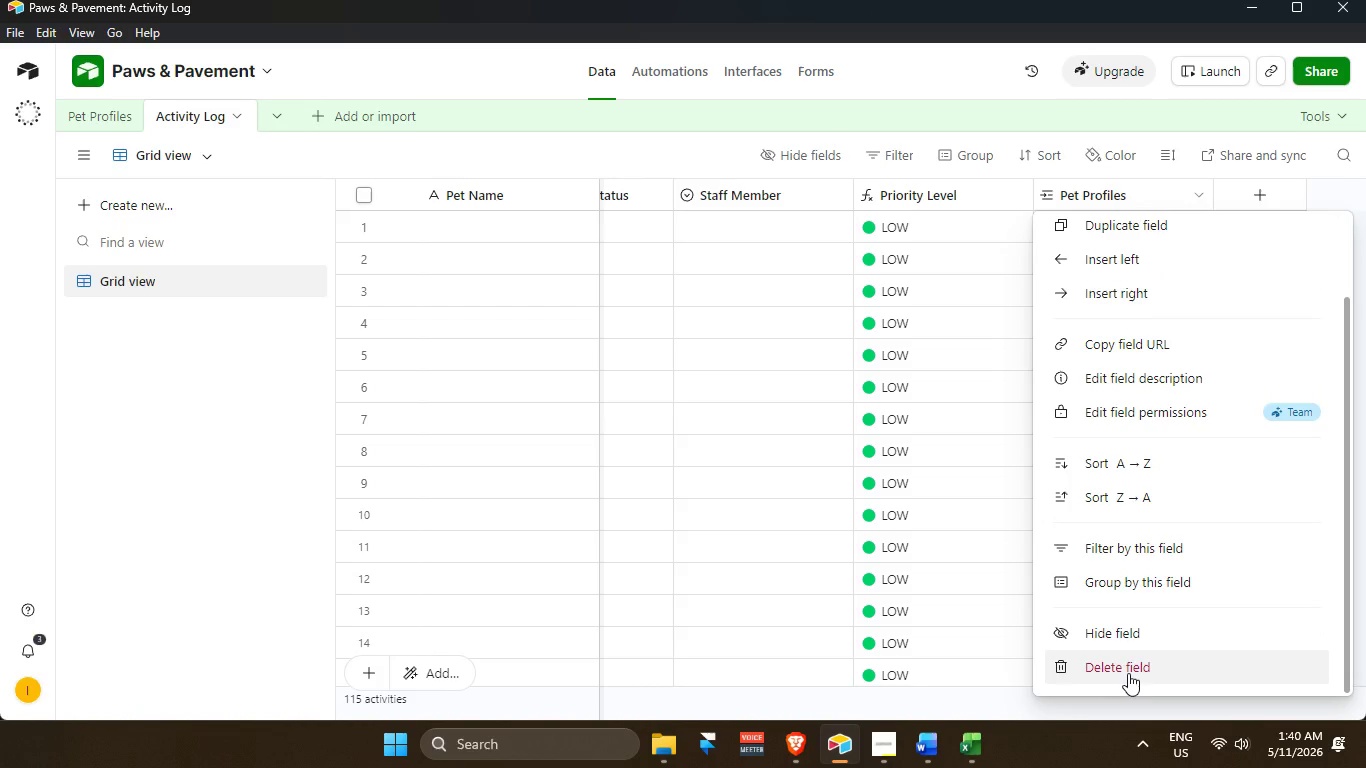 
left_click([892, 499])
 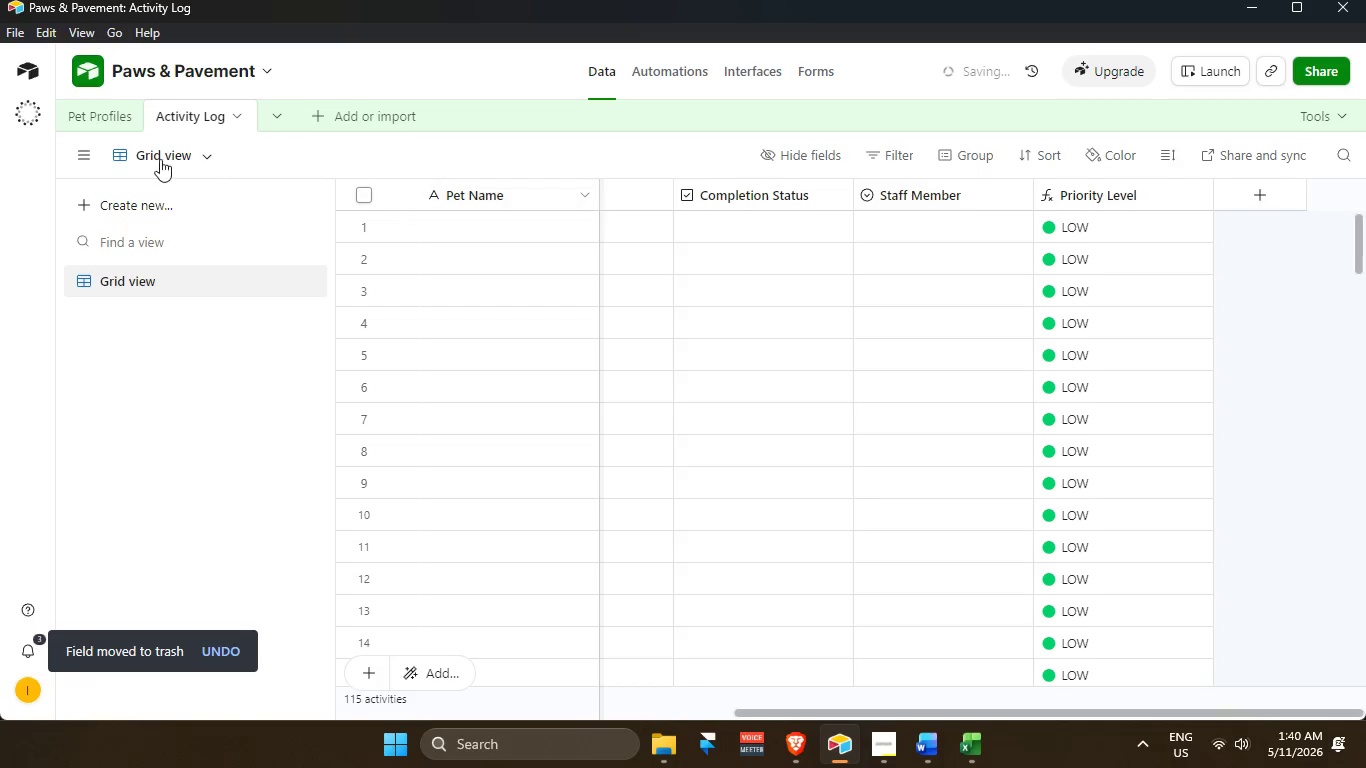 
left_click([88, 112])
 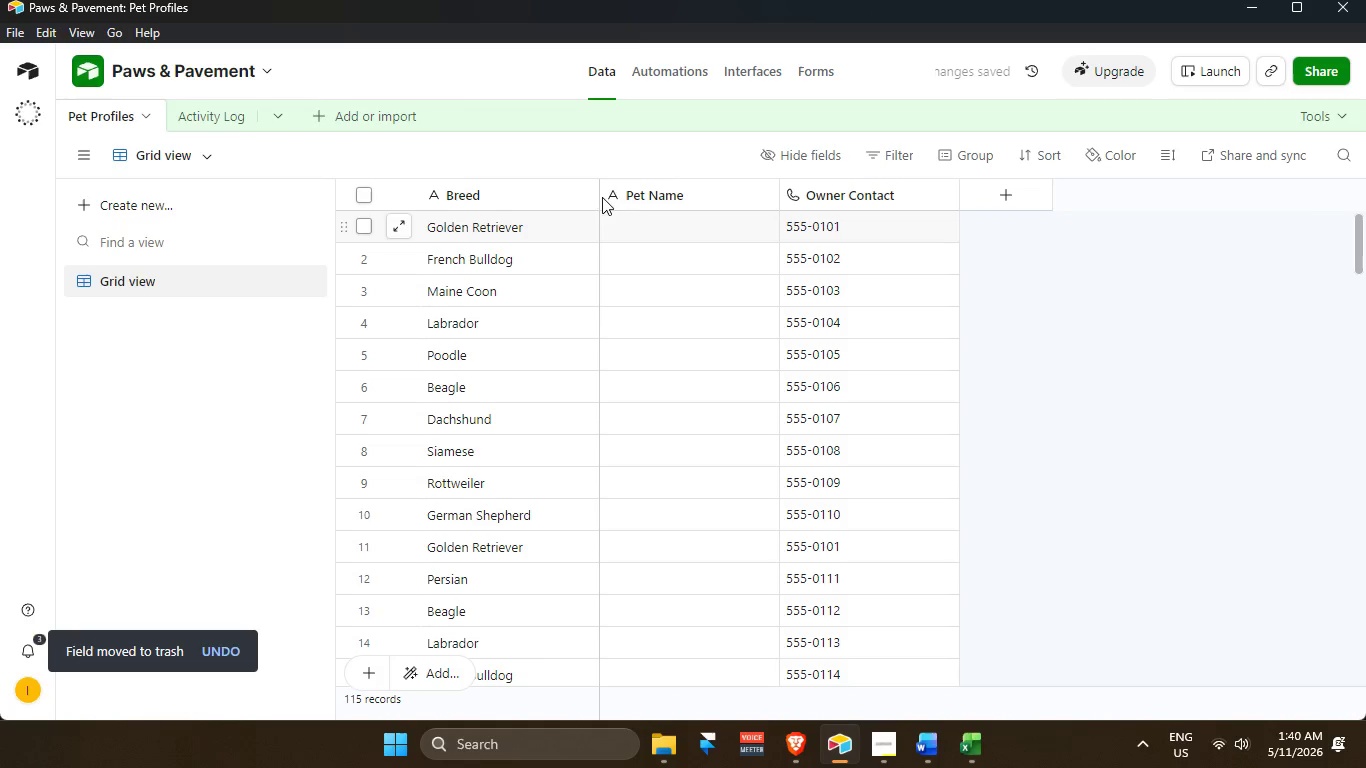 
right_click([545, 196])
 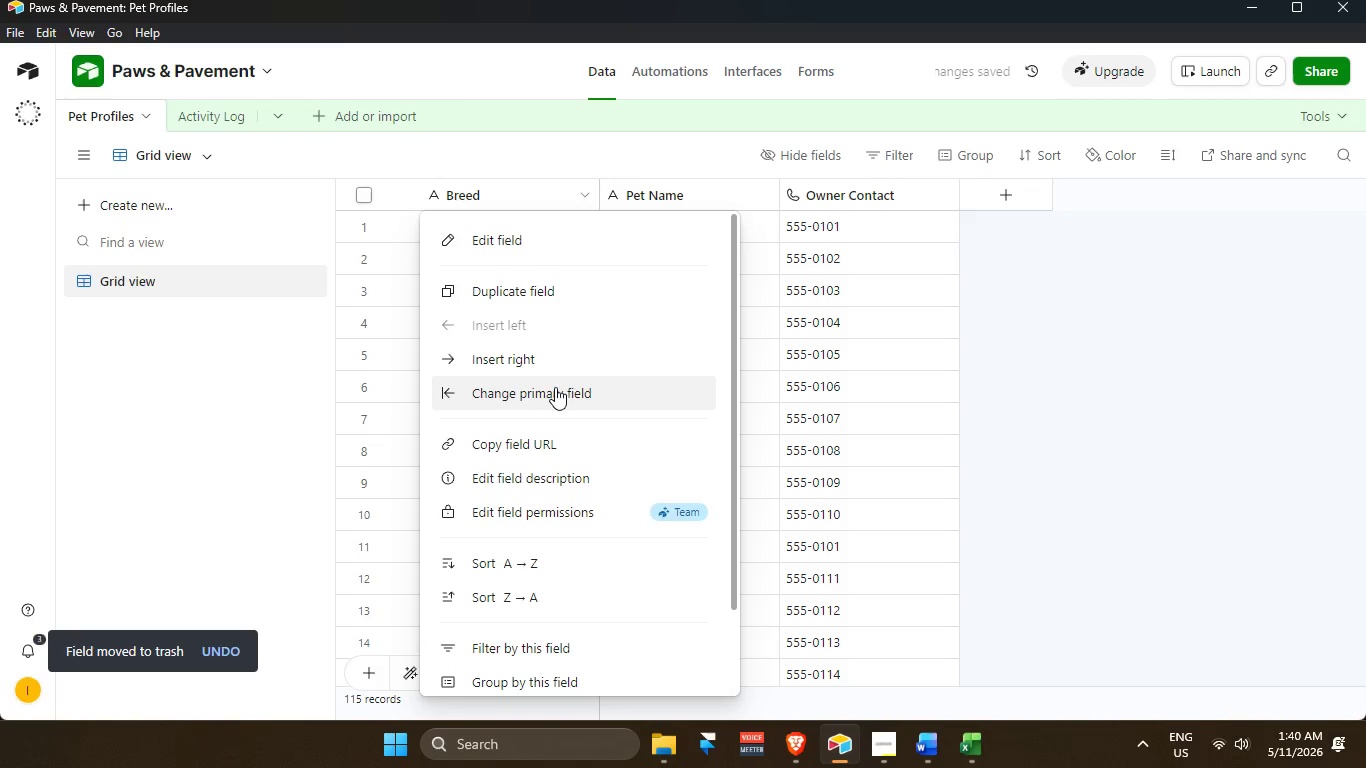 
left_click([558, 395])
 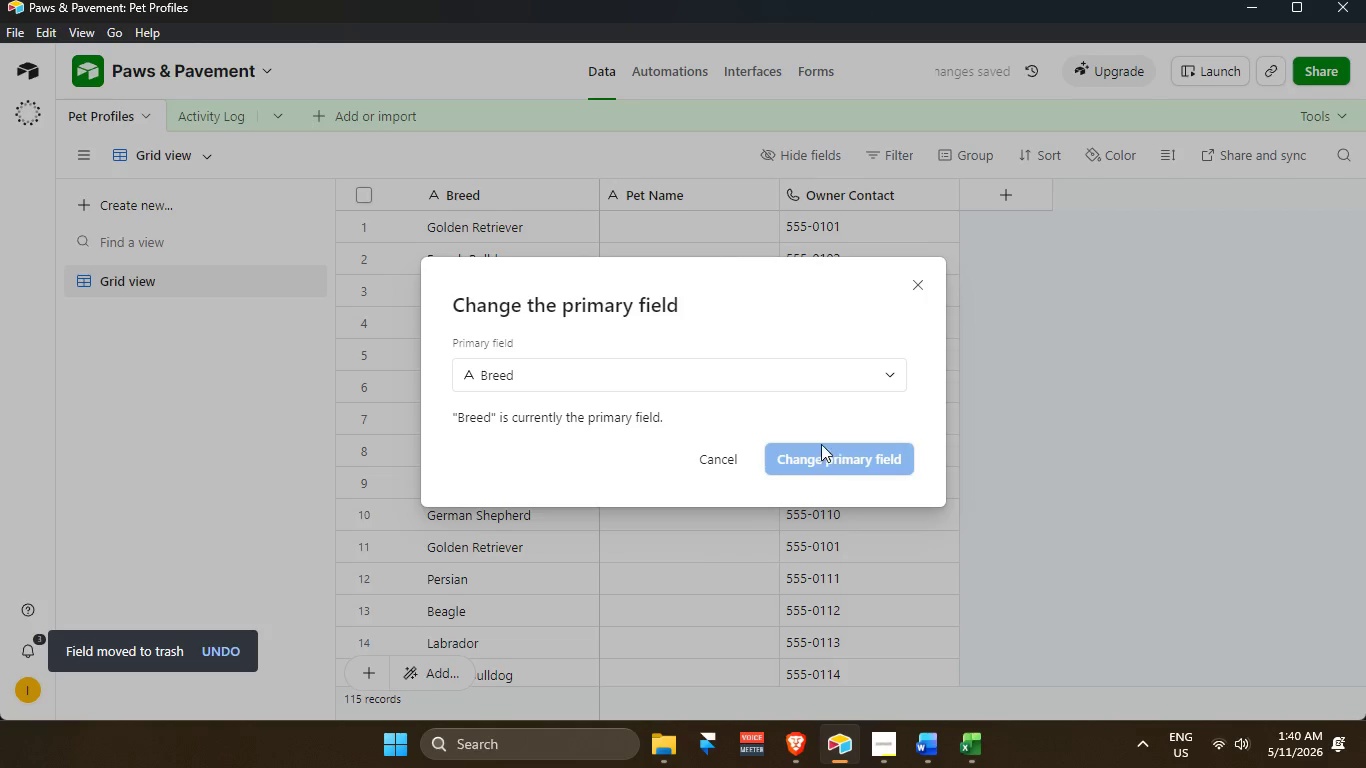 
left_click([749, 371])
 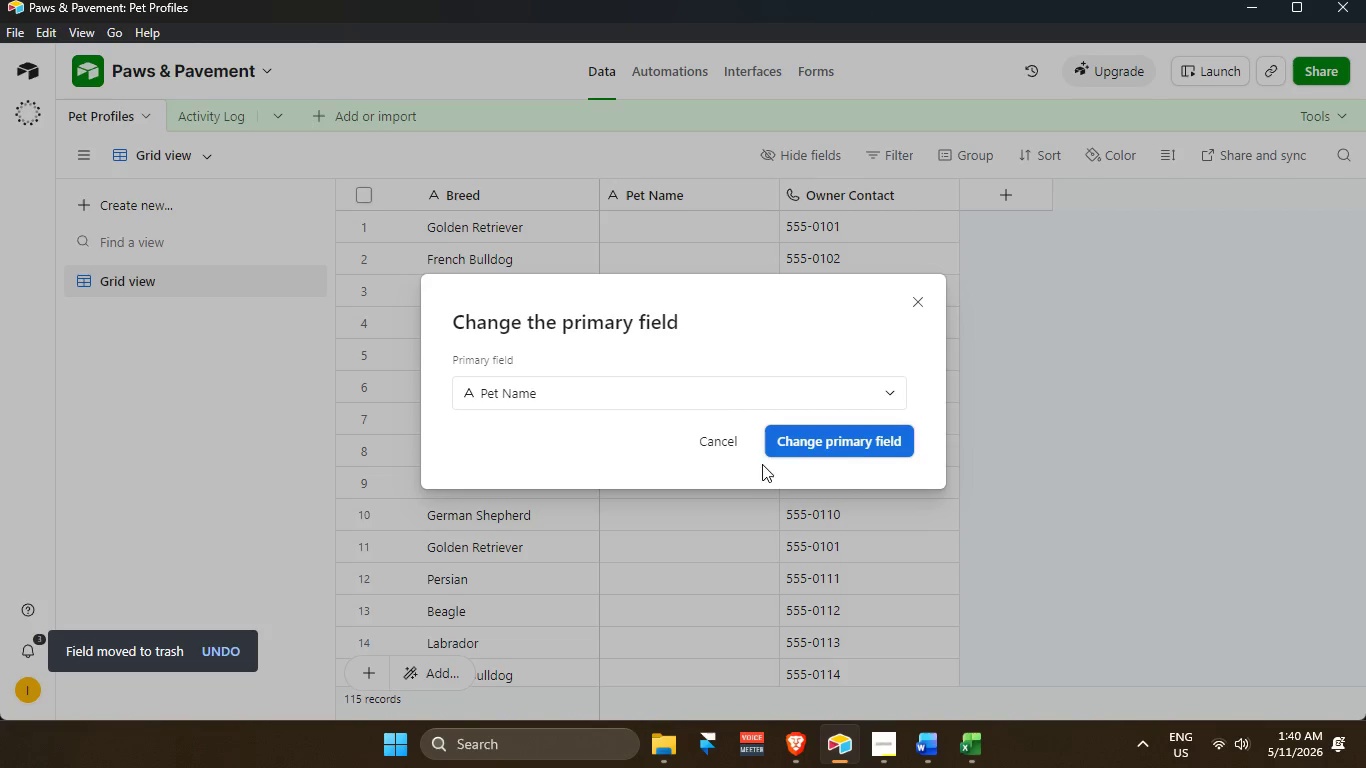 
left_click([845, 448])
 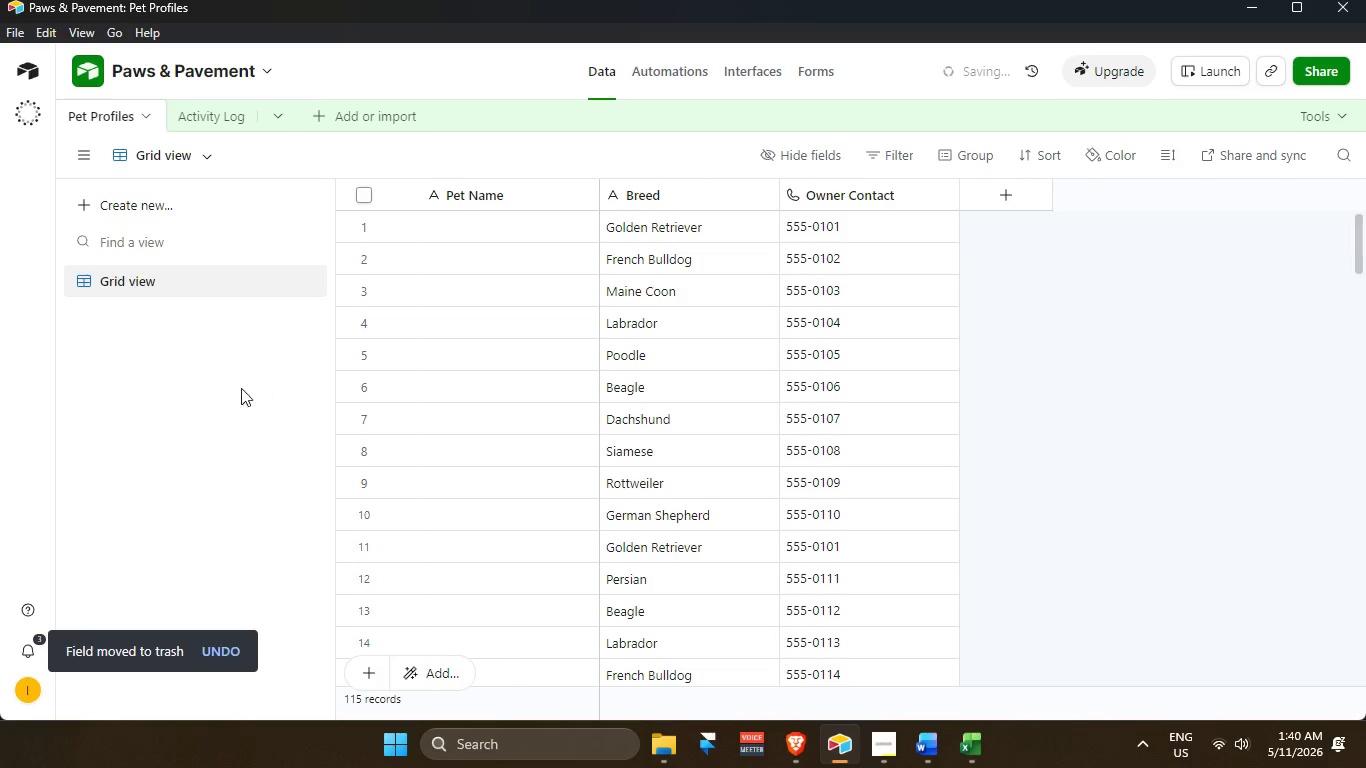 
left_click([219, 421])
 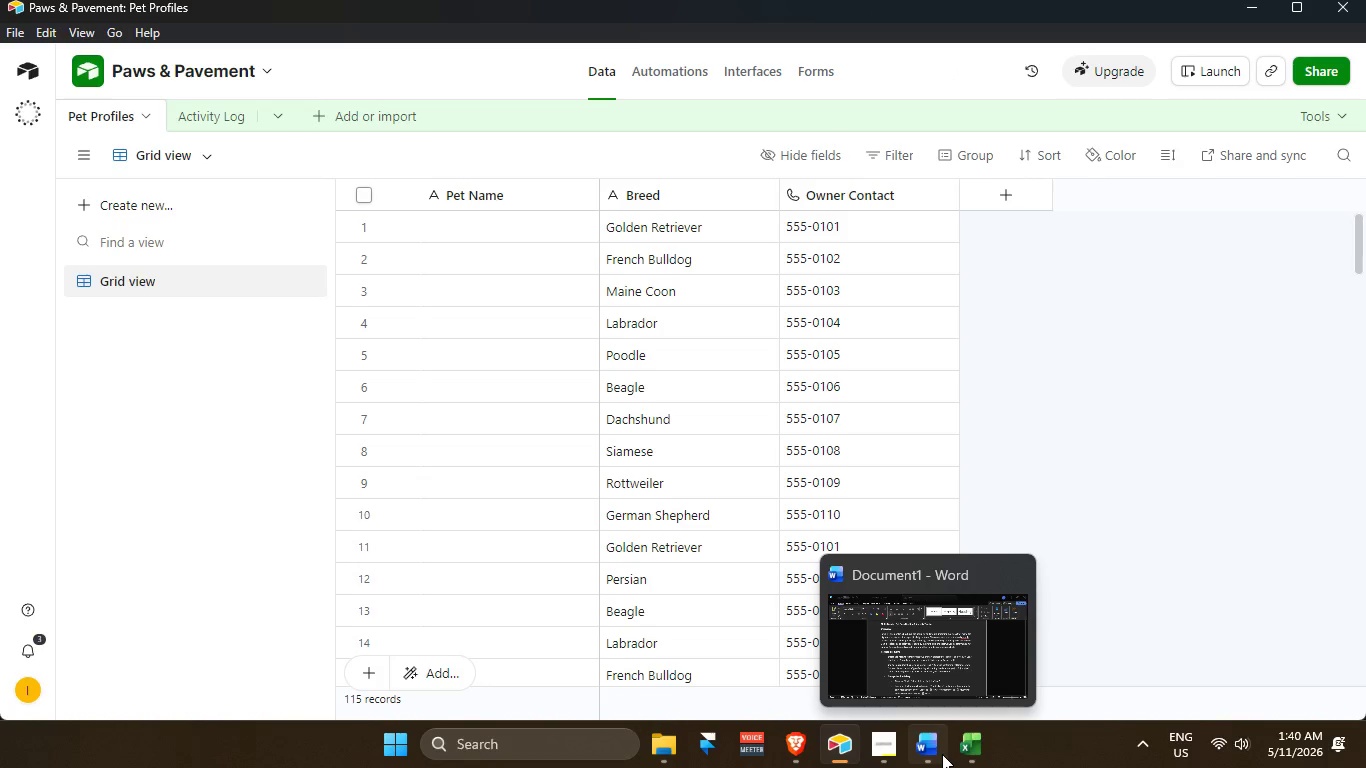 
wait(17.56)
 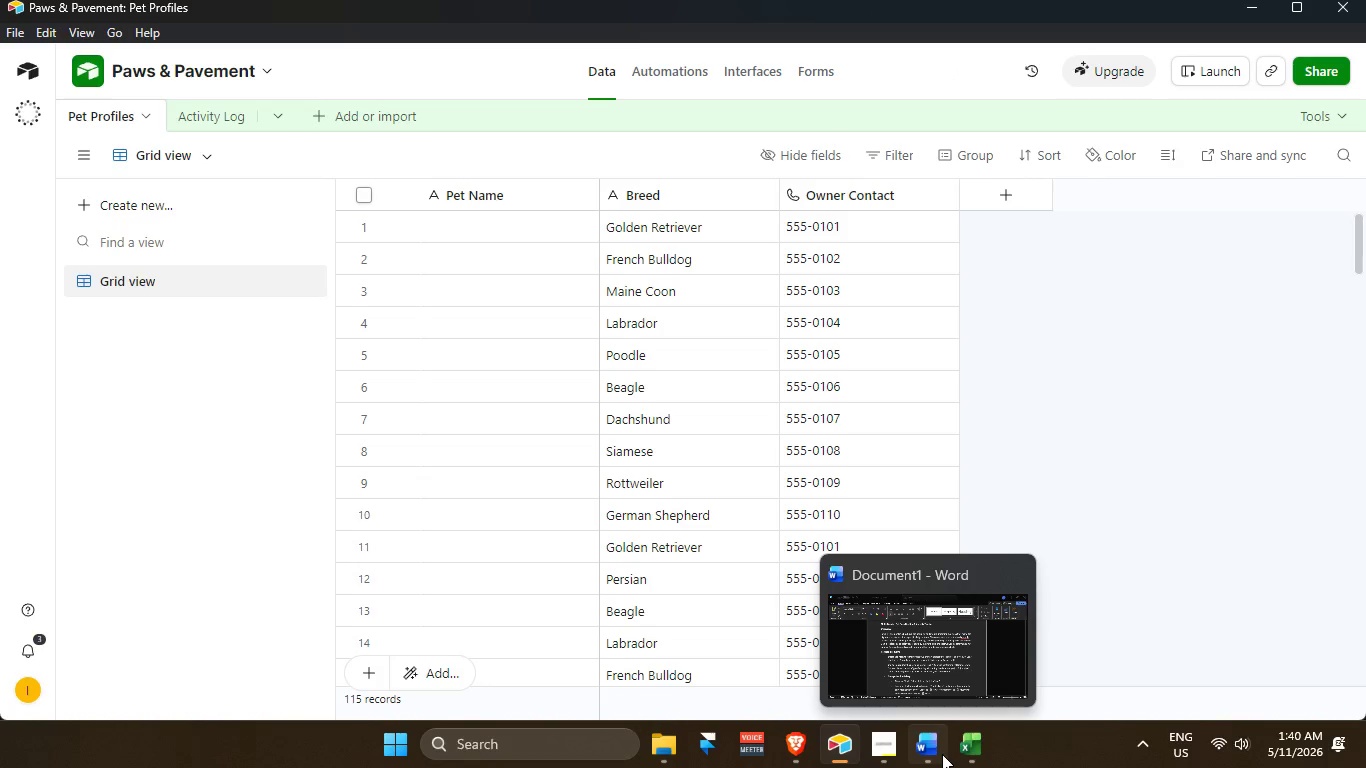 
left_click([887, 741])
 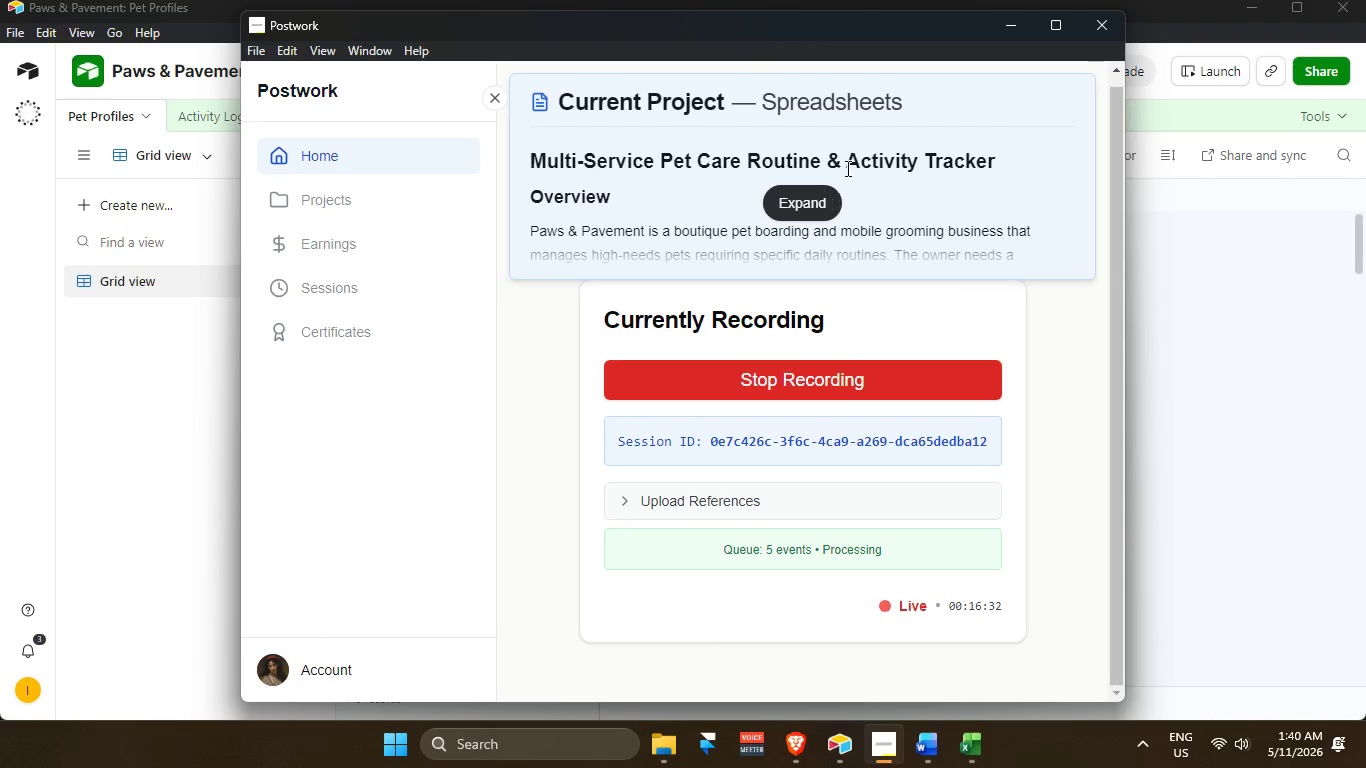 
wait(8.28)
 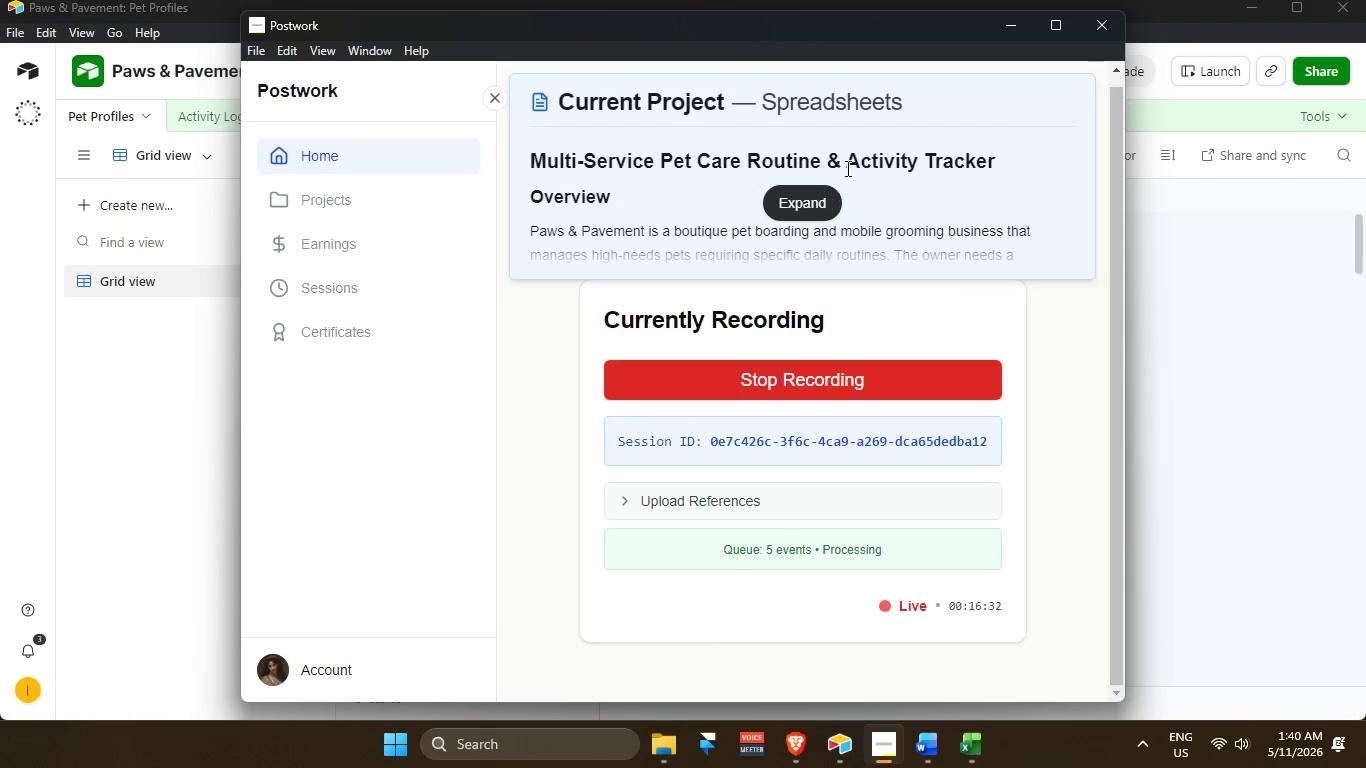 
left_click([1247, 434])
 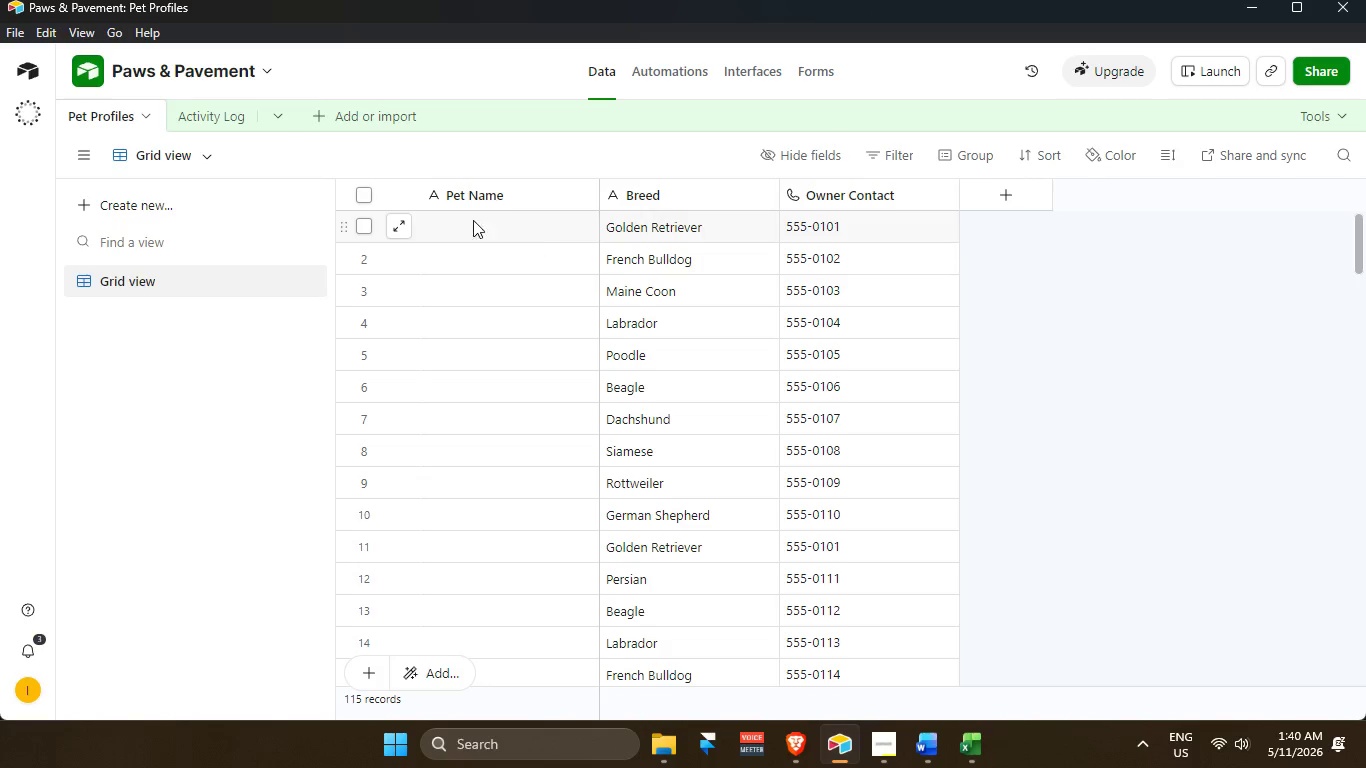 
left_click([196, 115])
 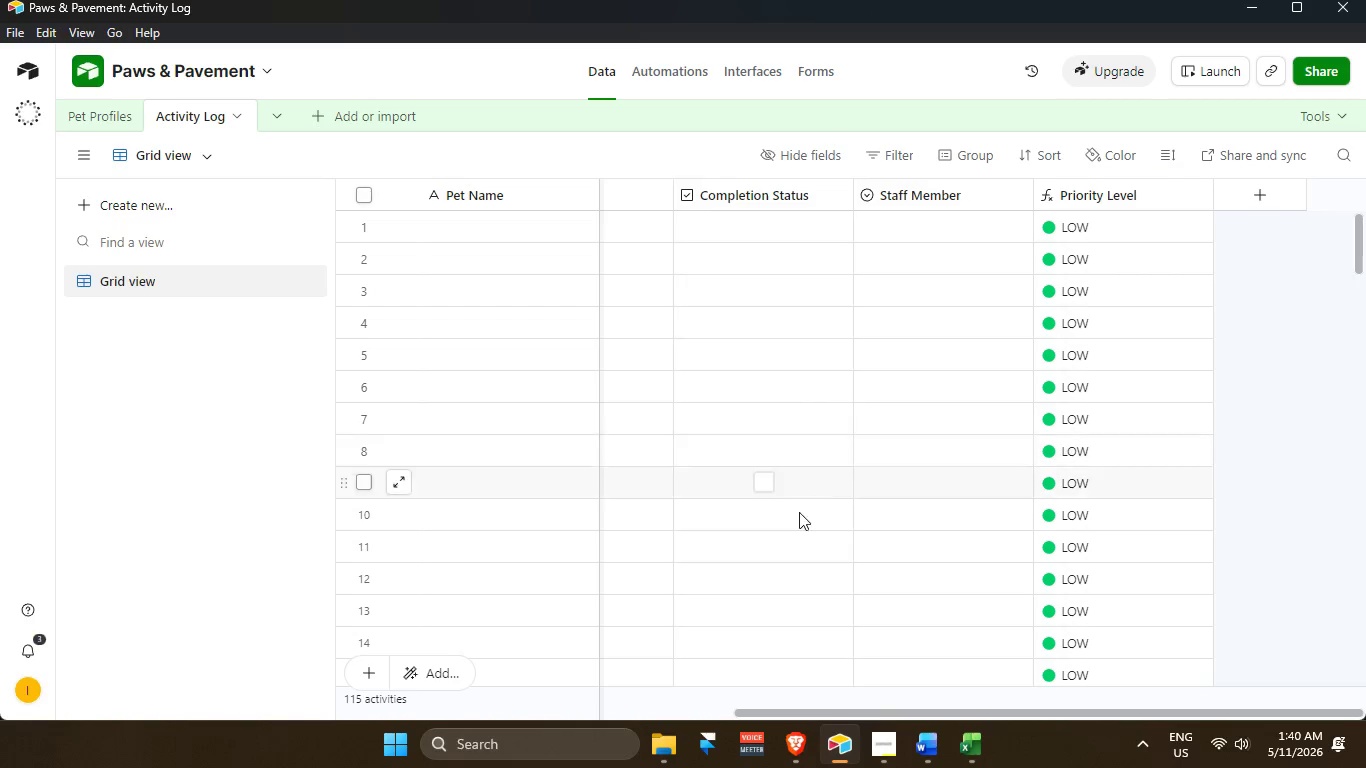 
mouse_move([949, 724])
 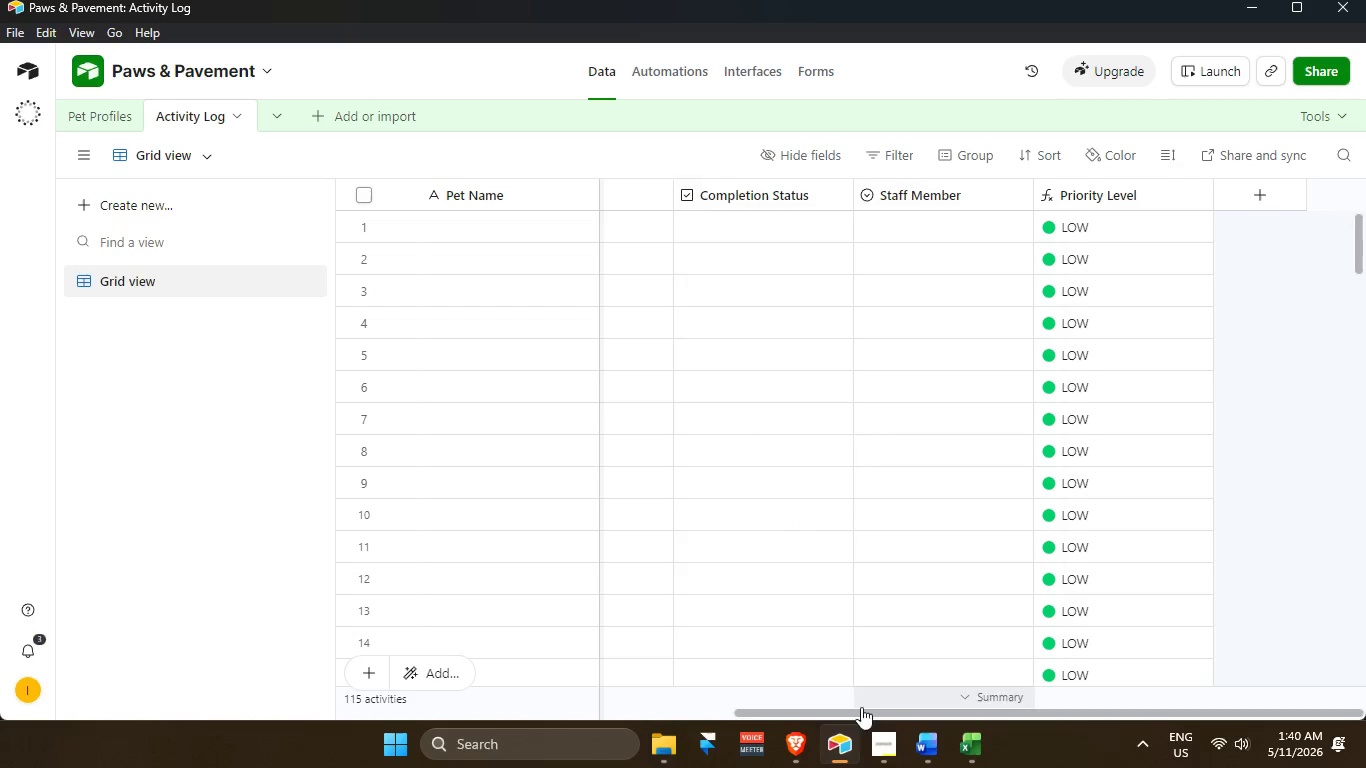 
left_click_drag(start_coordinate=[866, 716], to_coordinate=[296, 675])
 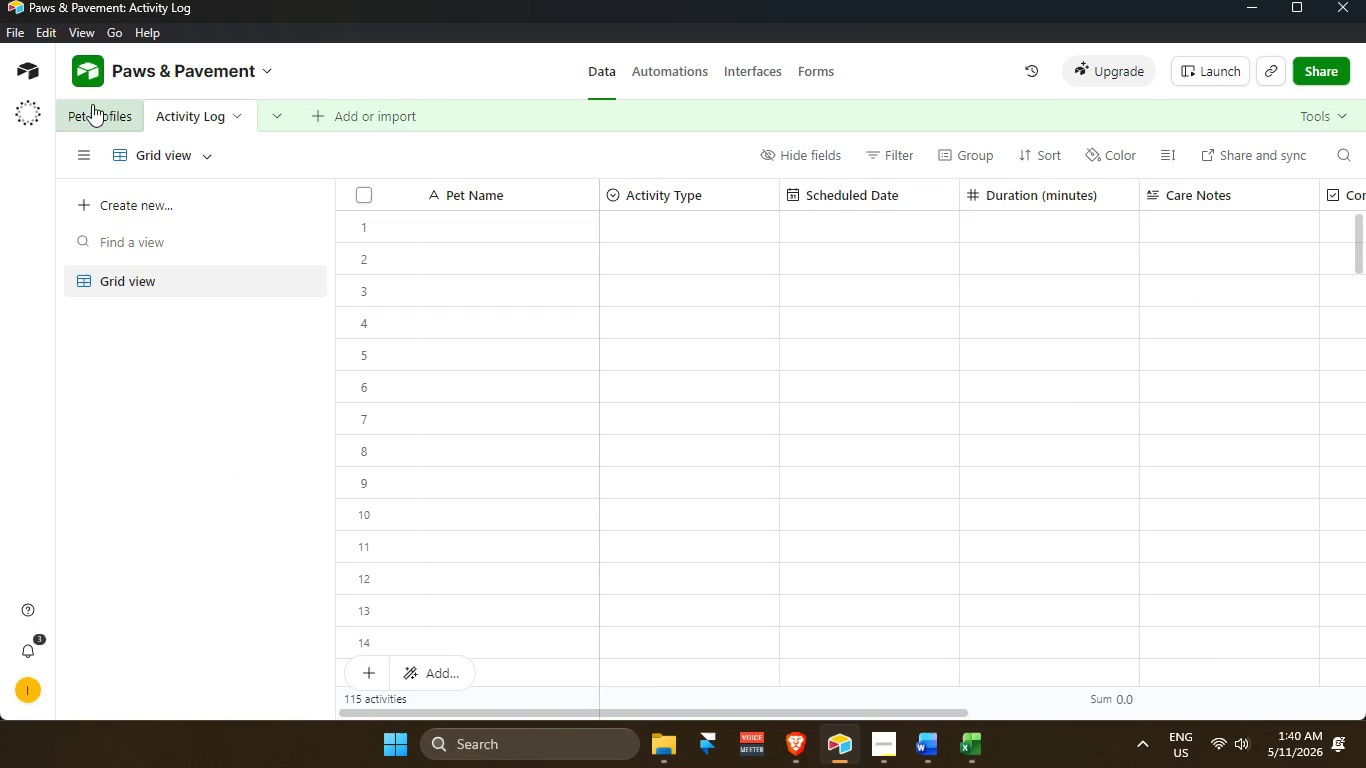 
left_click([96, 109])
 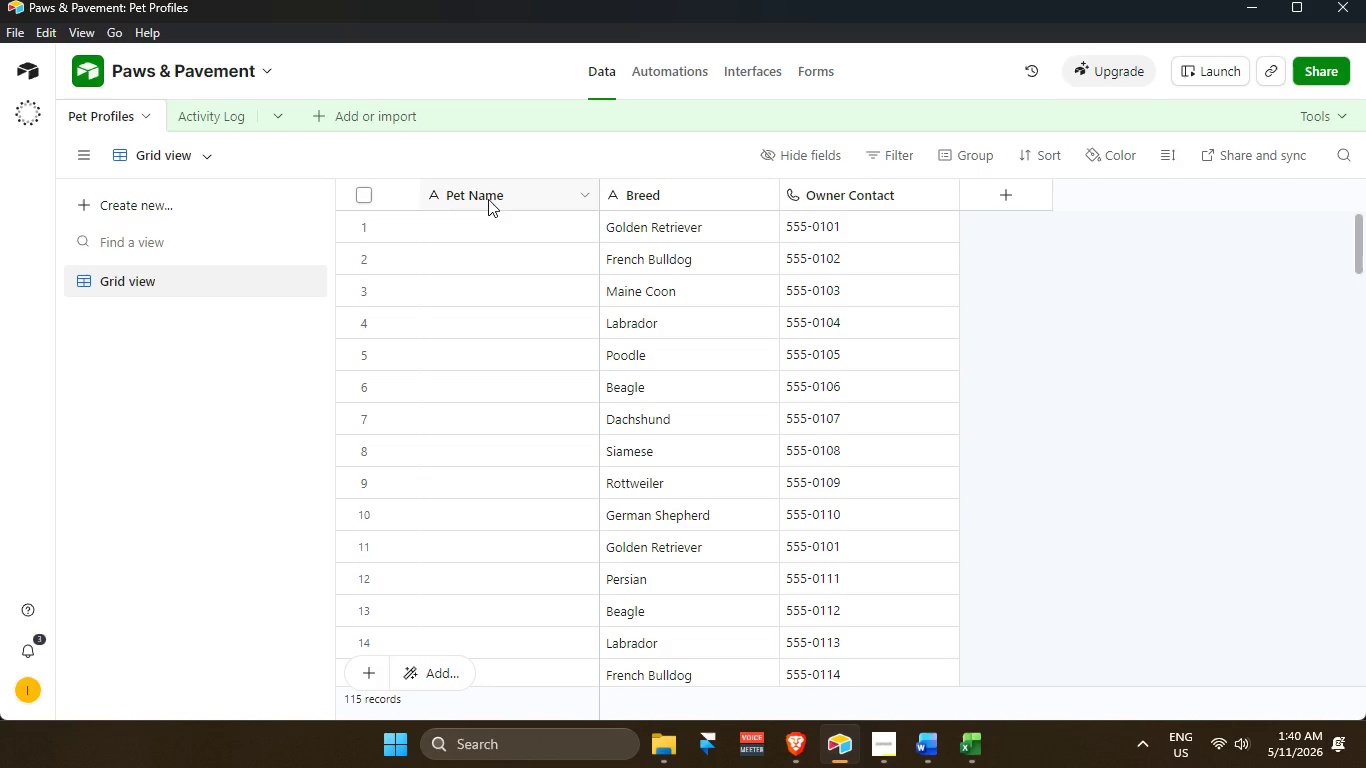 
wait(6.08)
 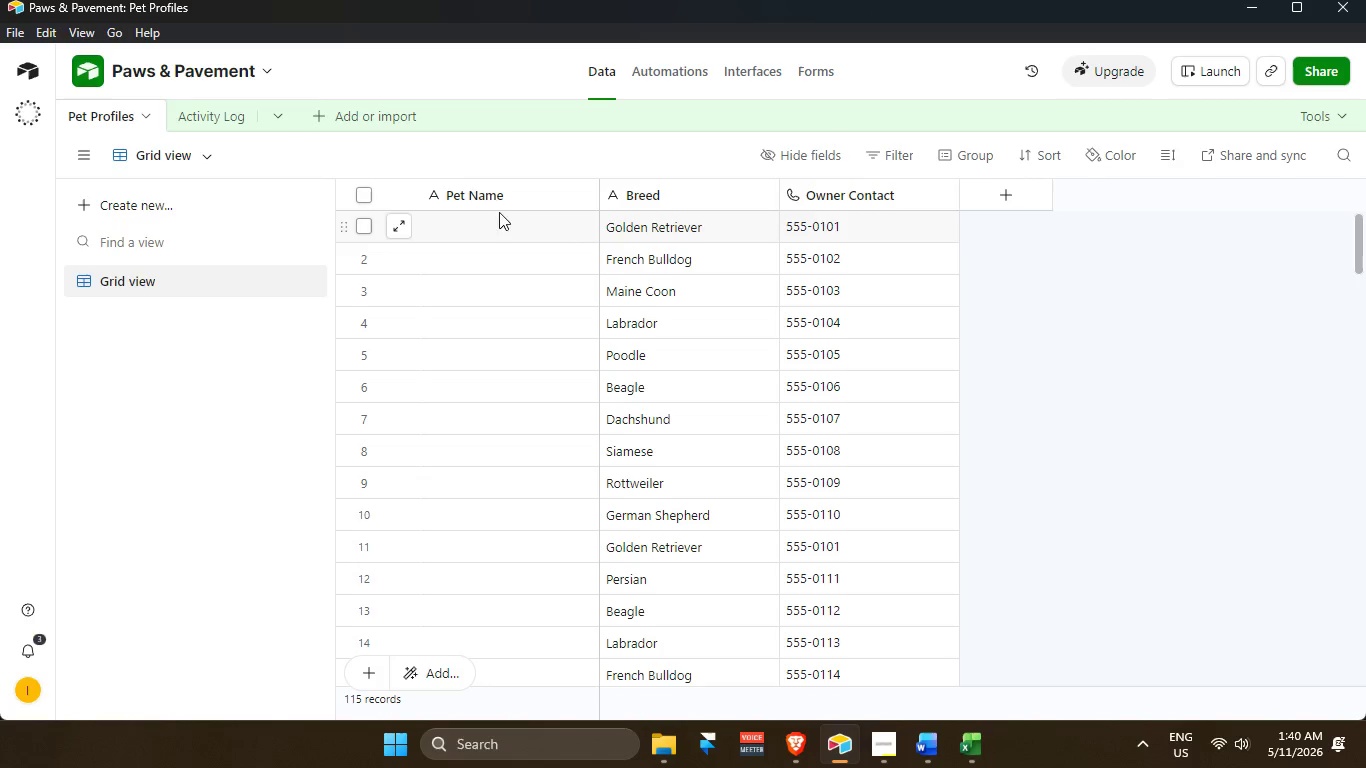 
left_click([665, 189])
 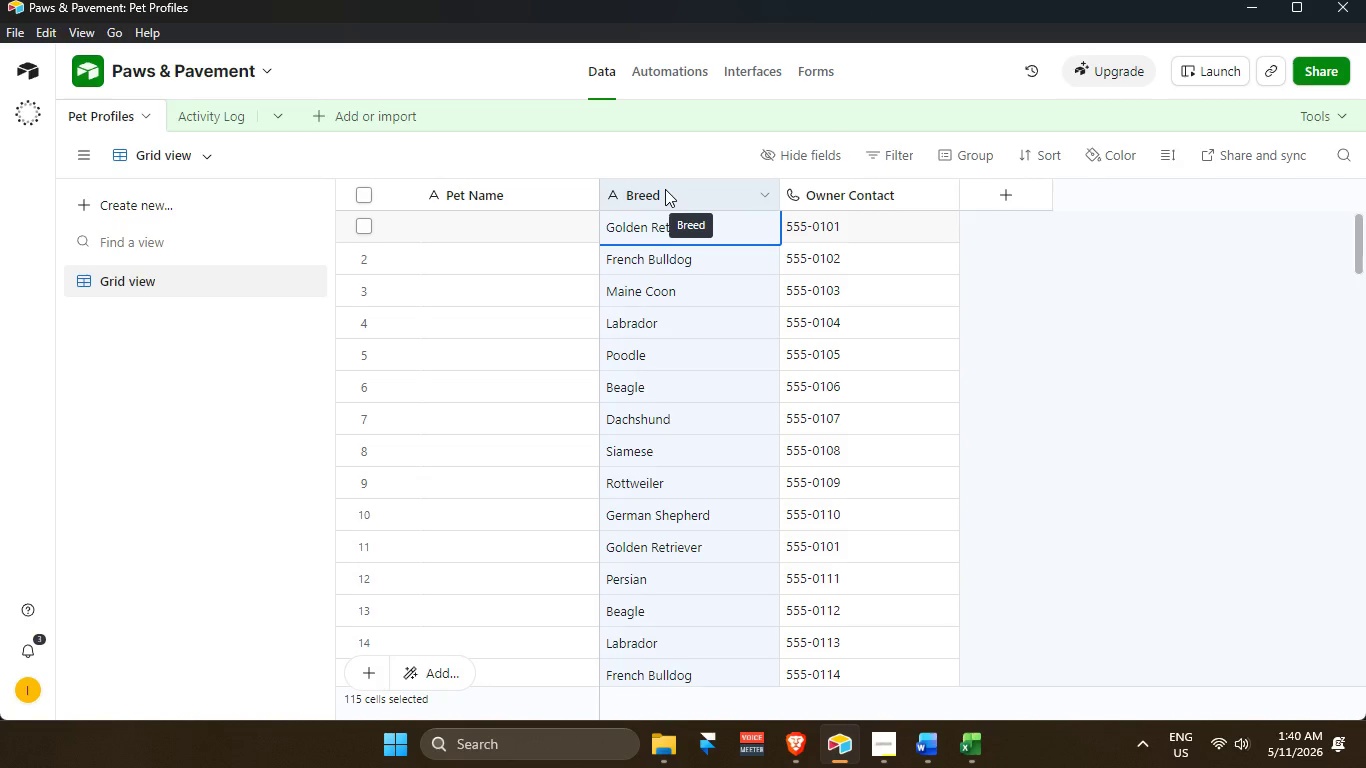 
key(Control+C)
 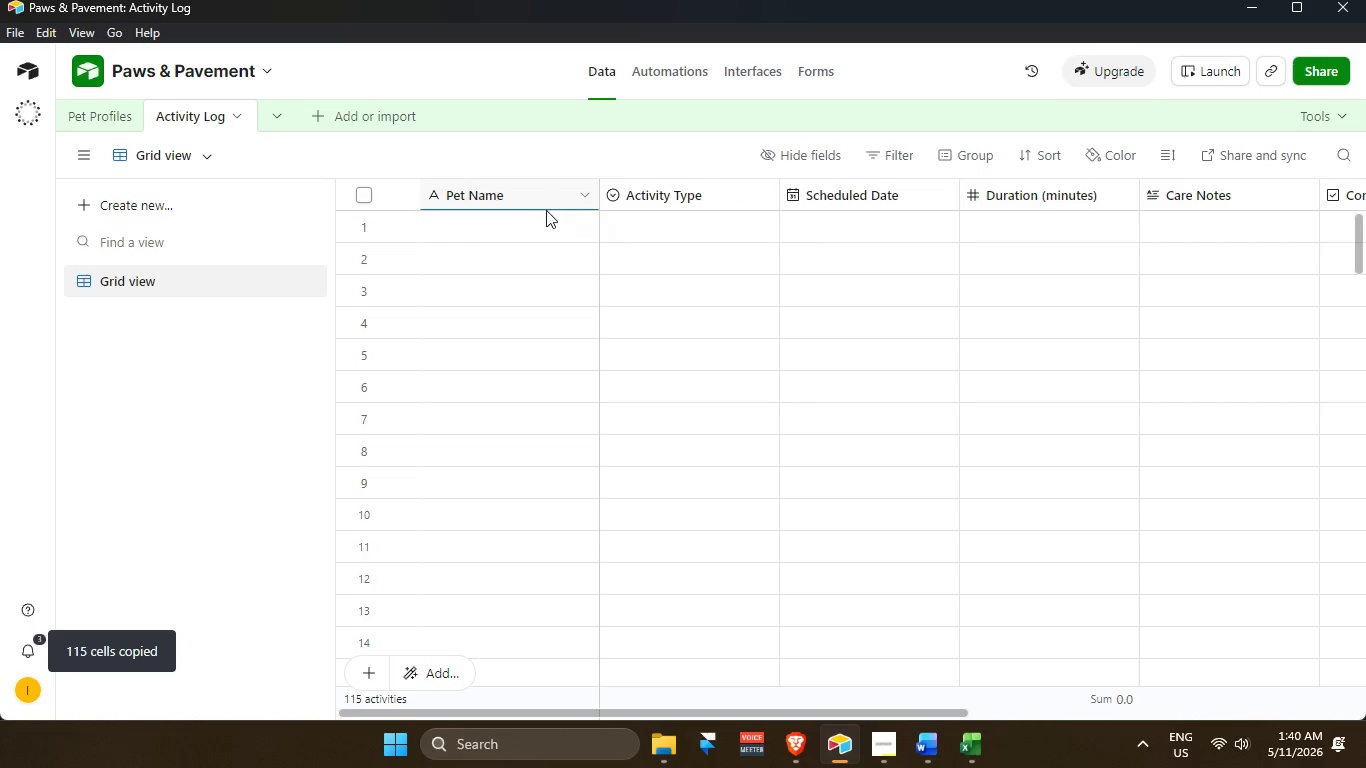 
left_click([106, 114])
 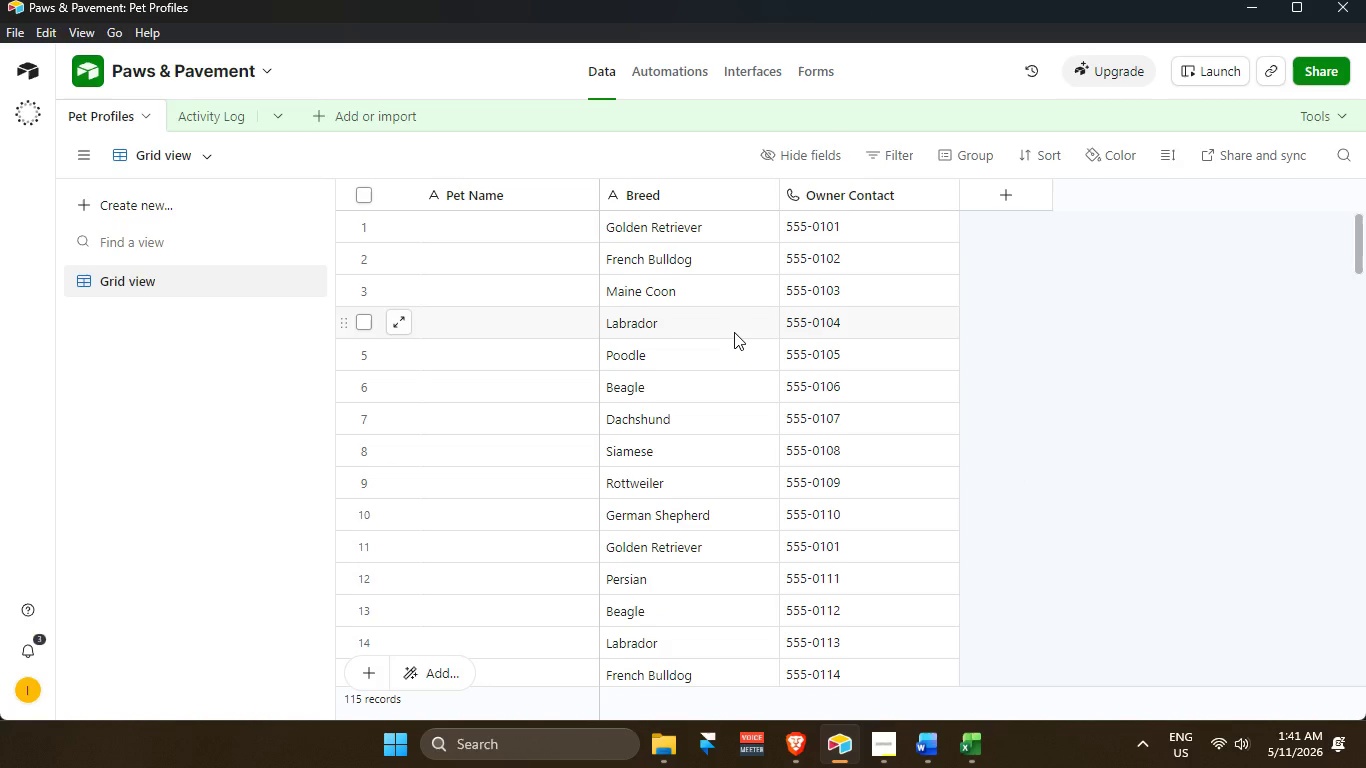 
wait(7.88)
 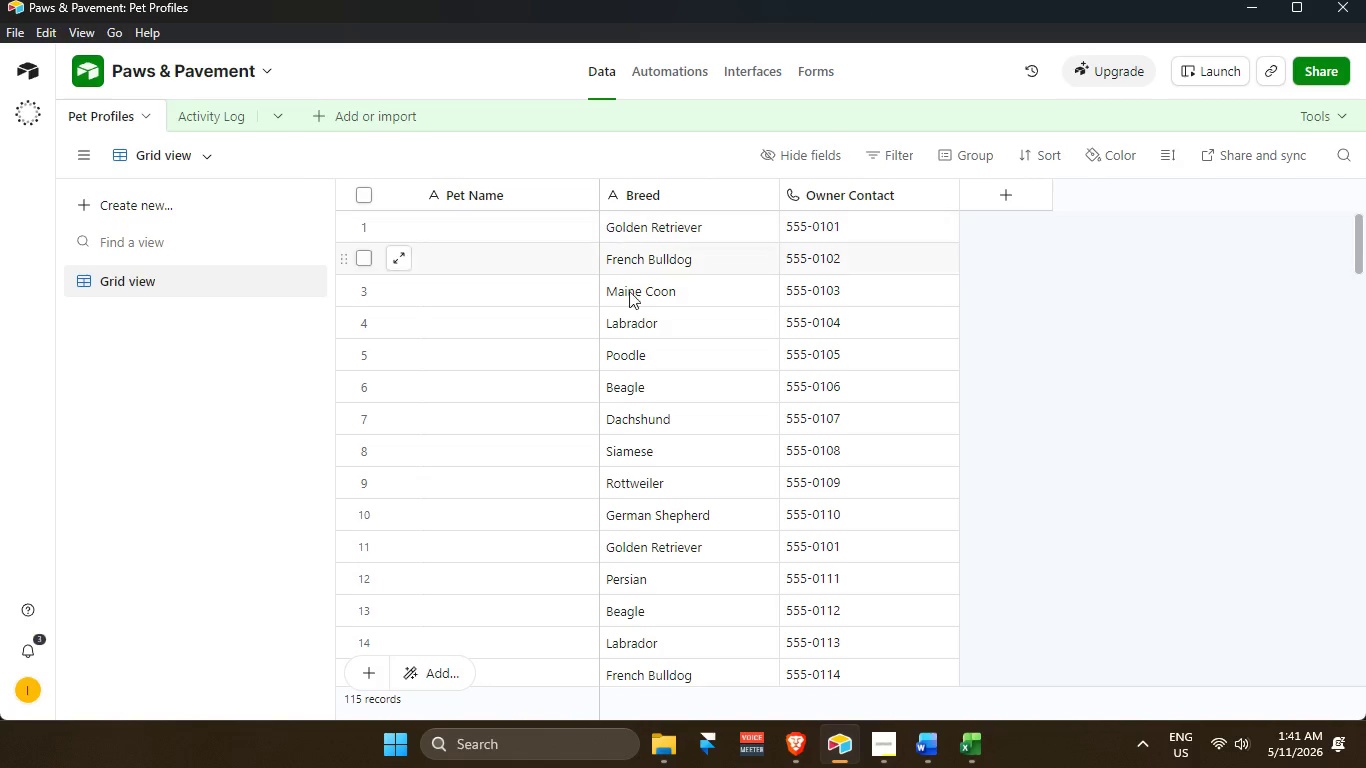 
left_click([882, 747])